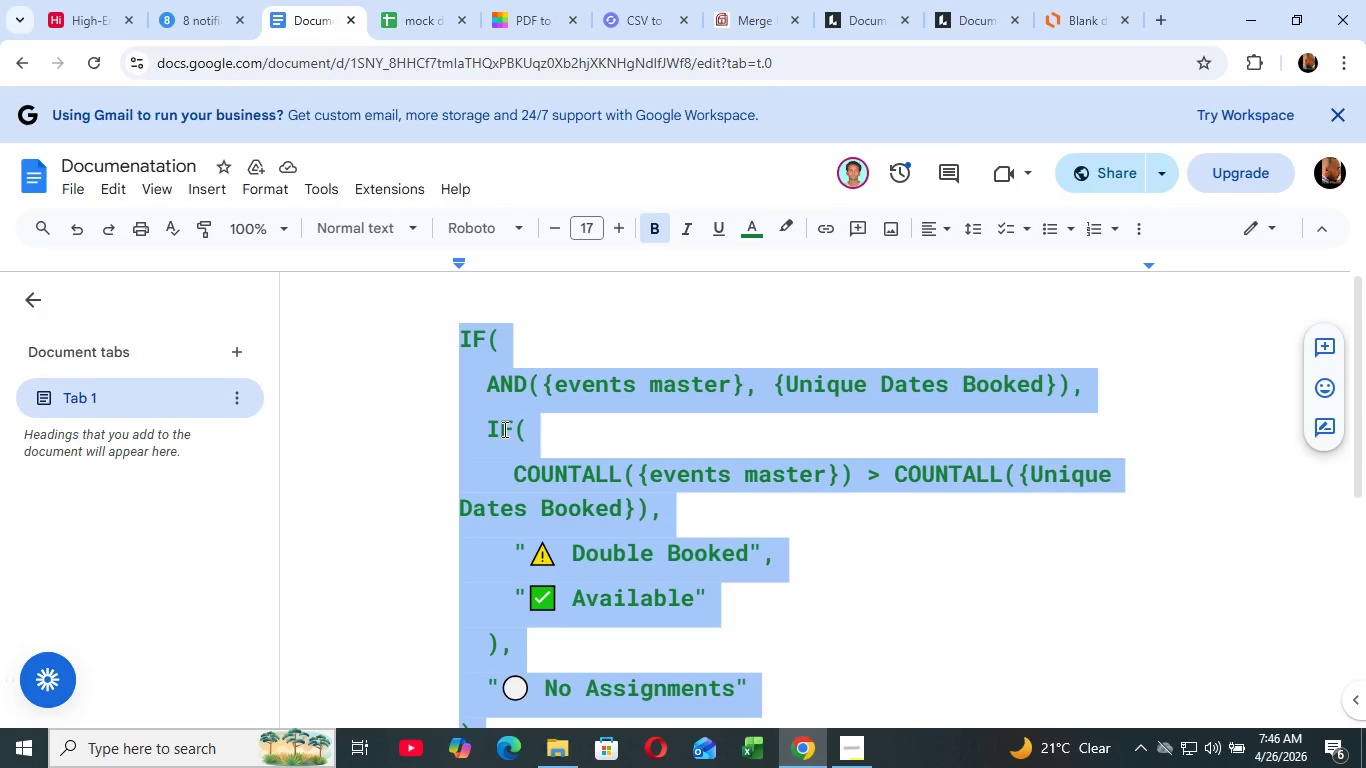 
key(Control+C)
 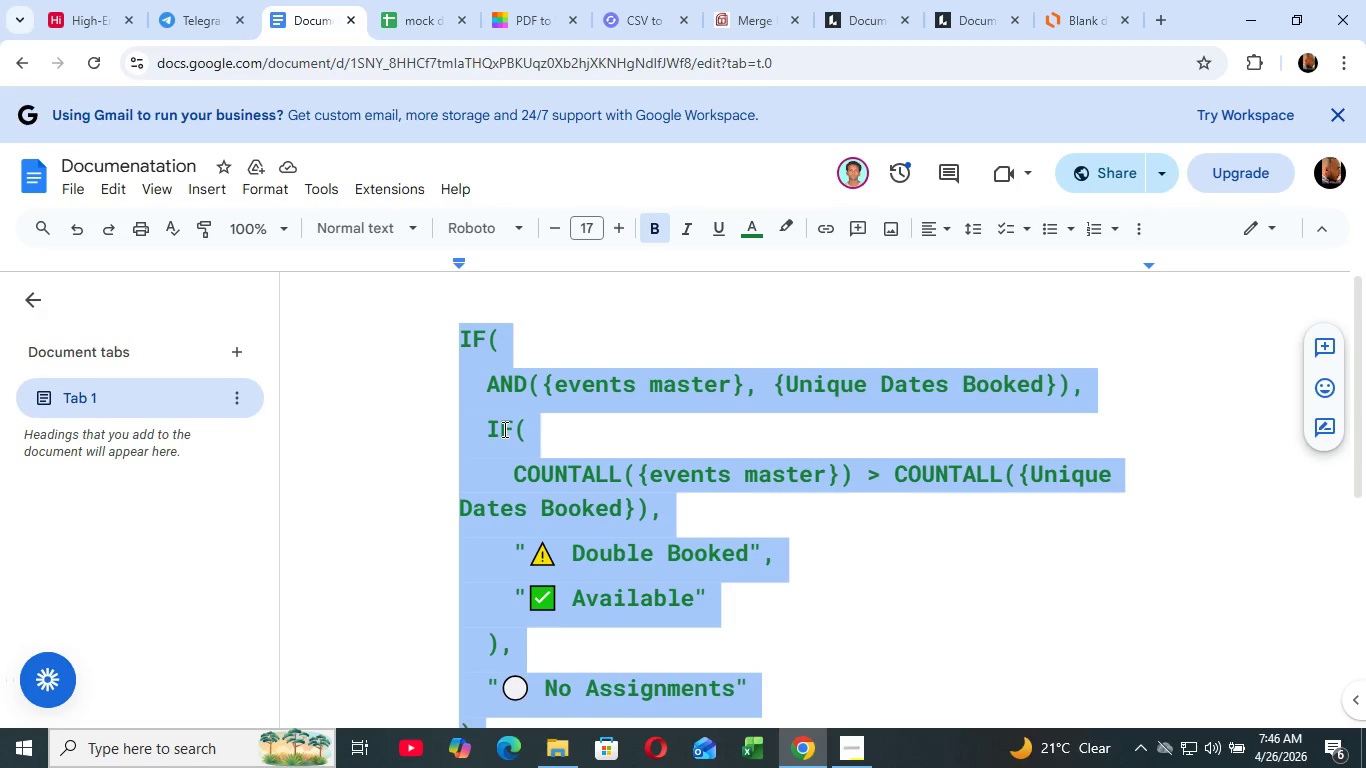 
key(Control+C)
 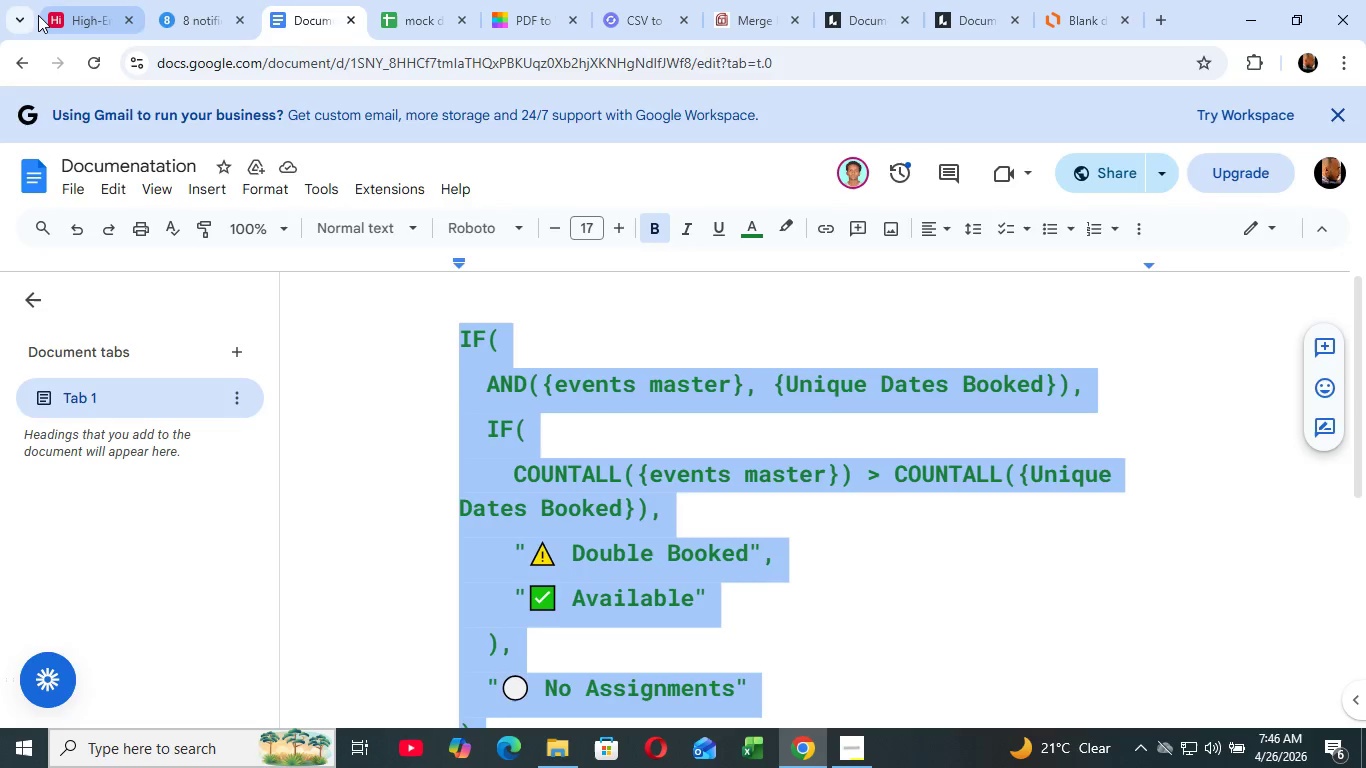 
left_click([38, 15])
 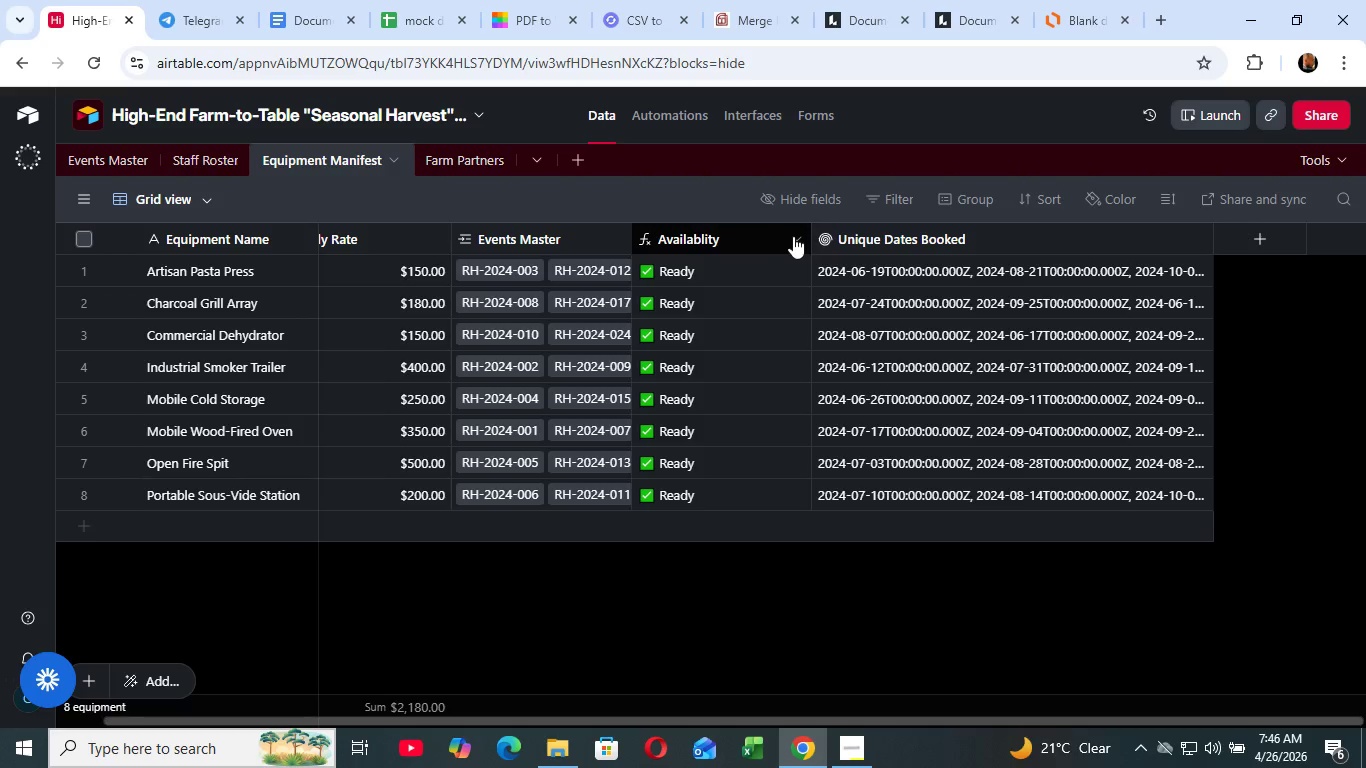 
left_click([793, 236])
 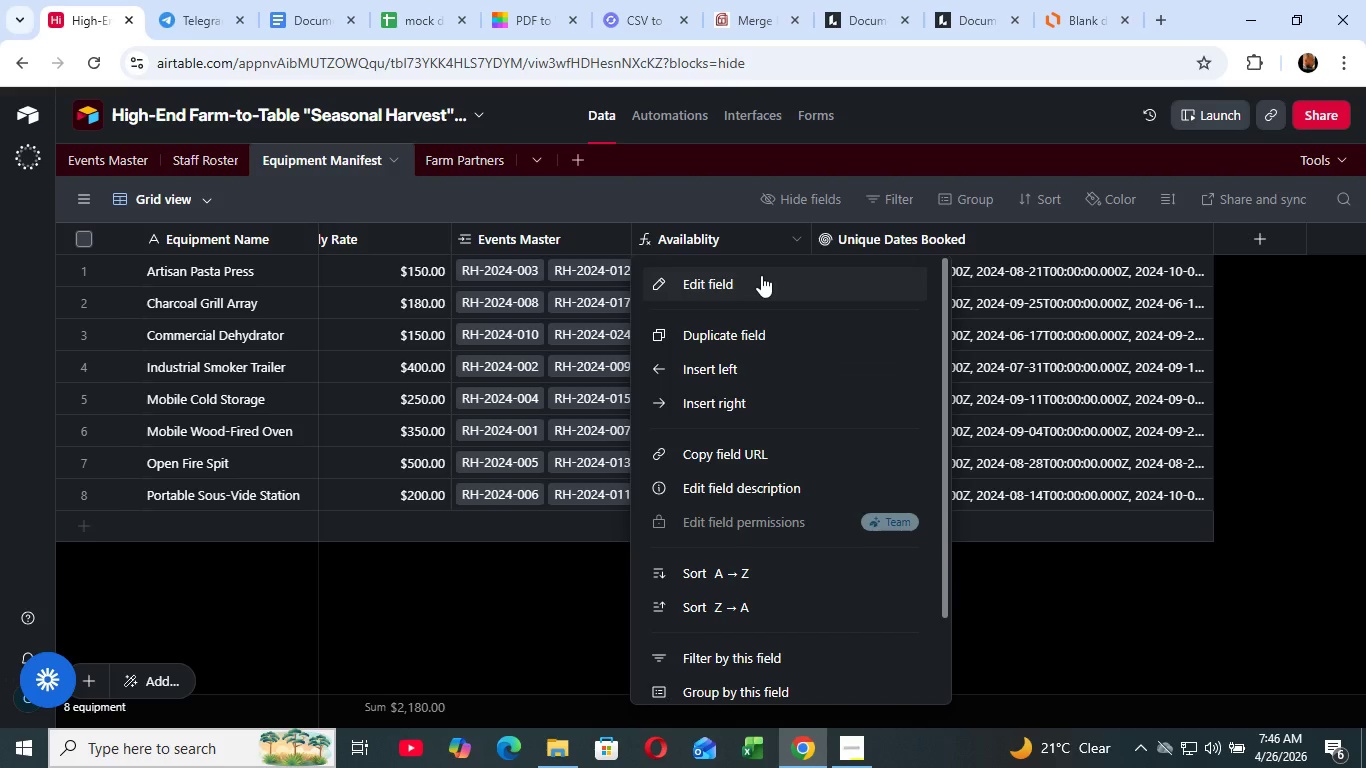 
left_click([761, 275])
 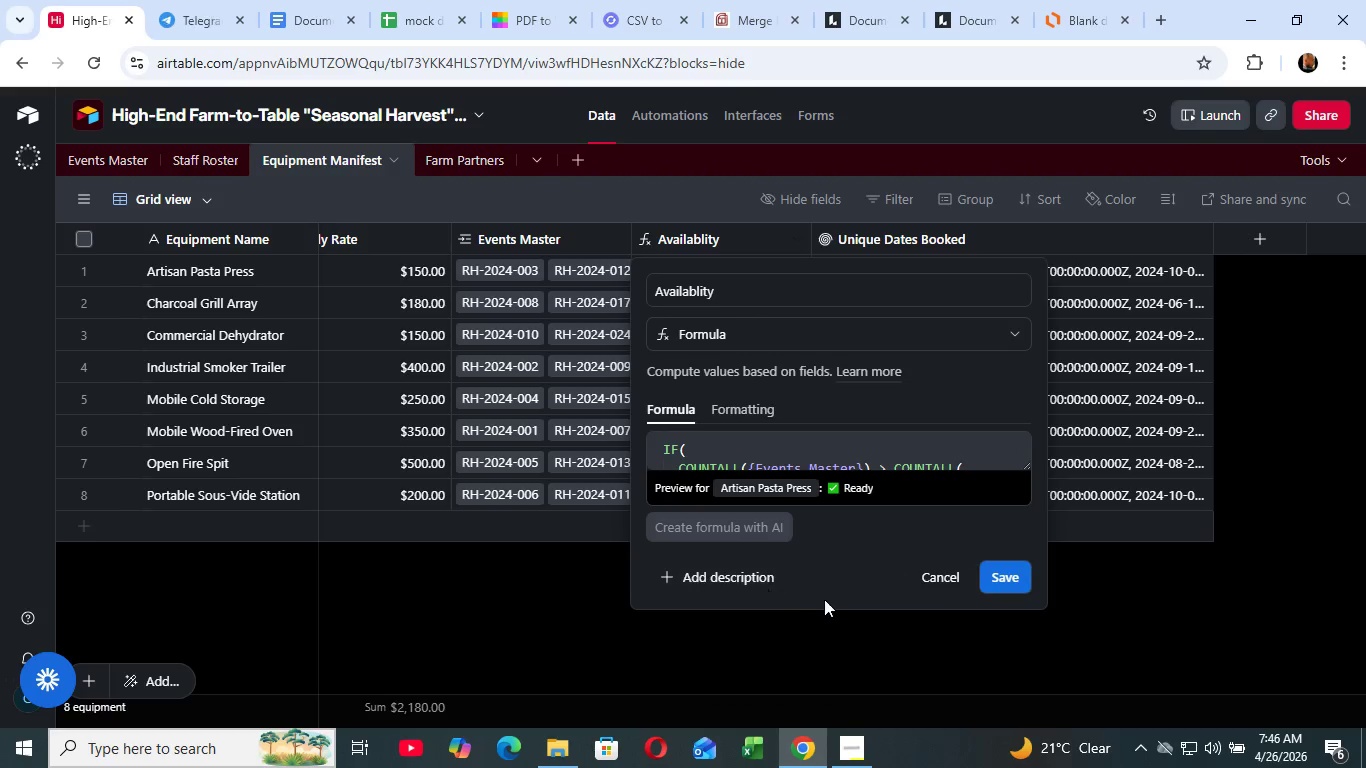 
left_click([937, 578])
 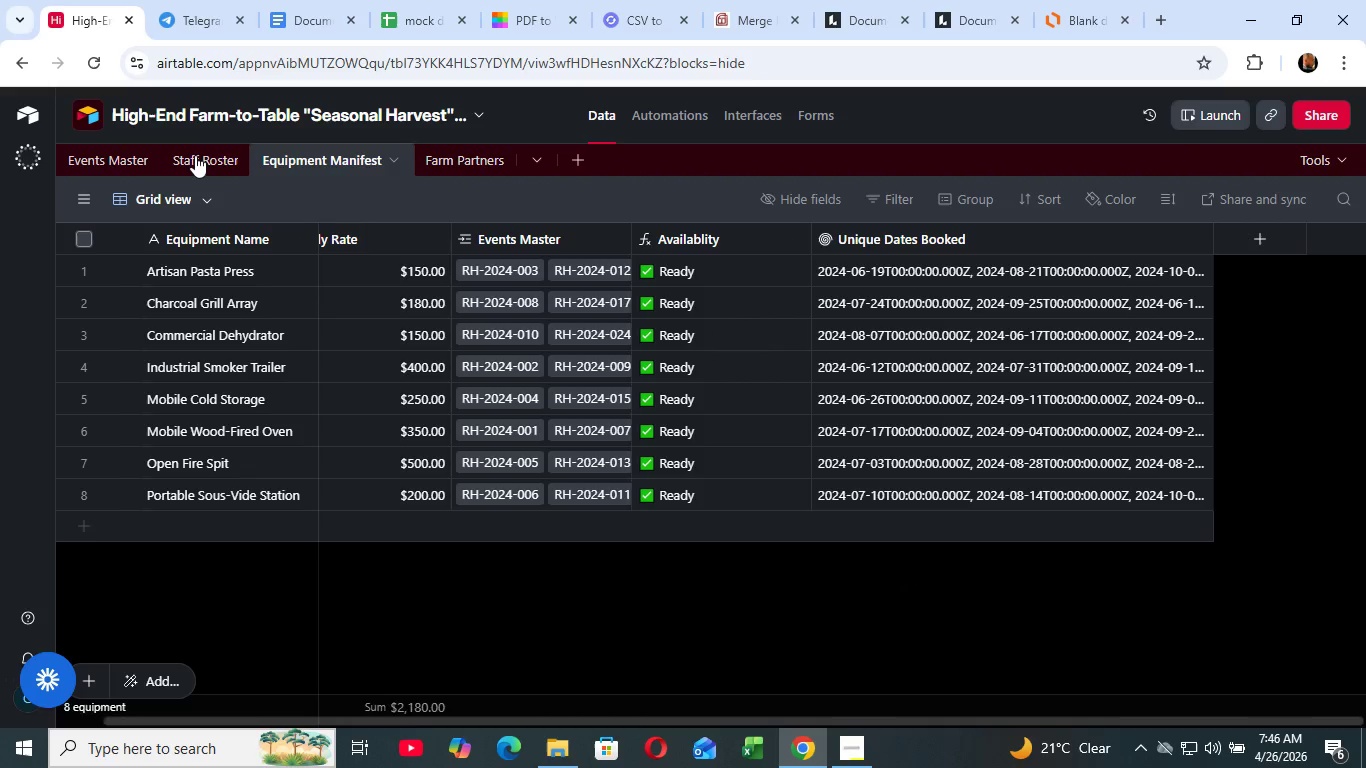 
left_click([195, 155])
 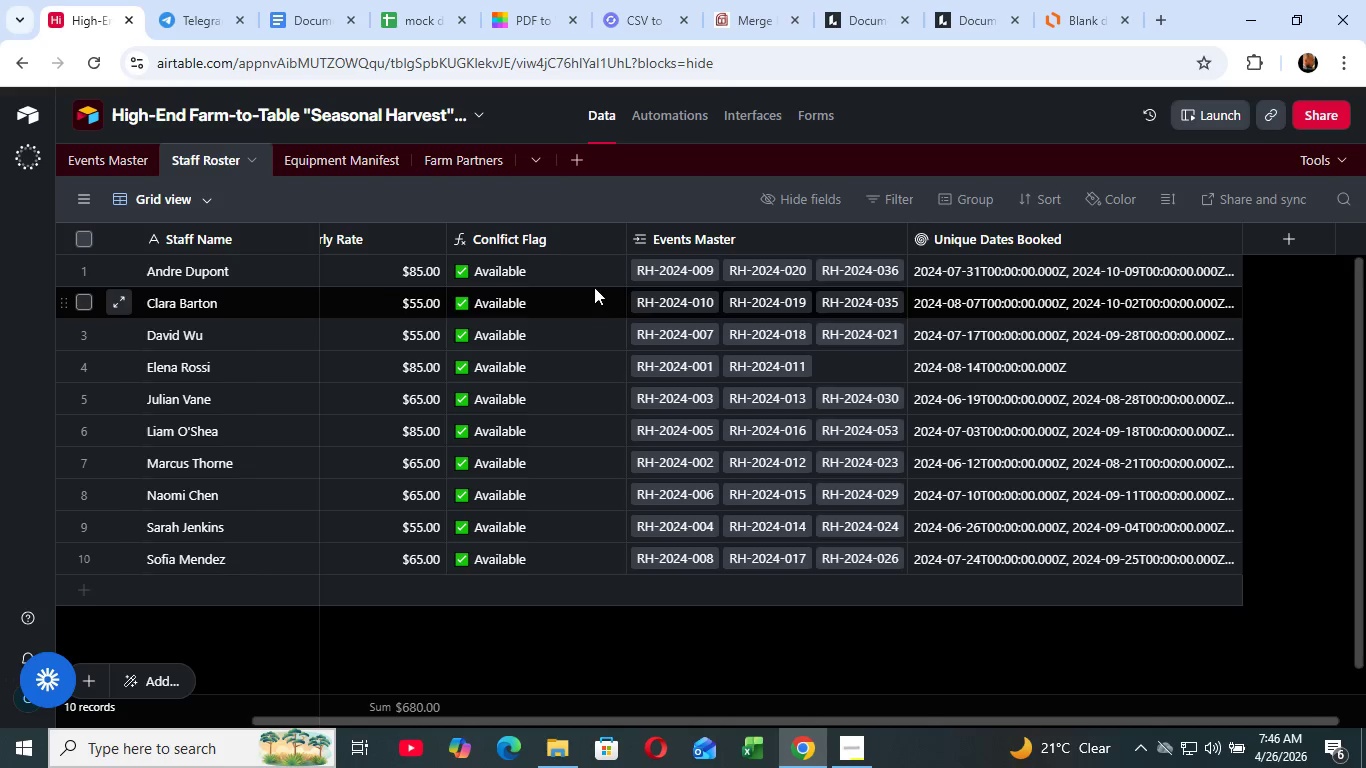 
wait(5.34)
 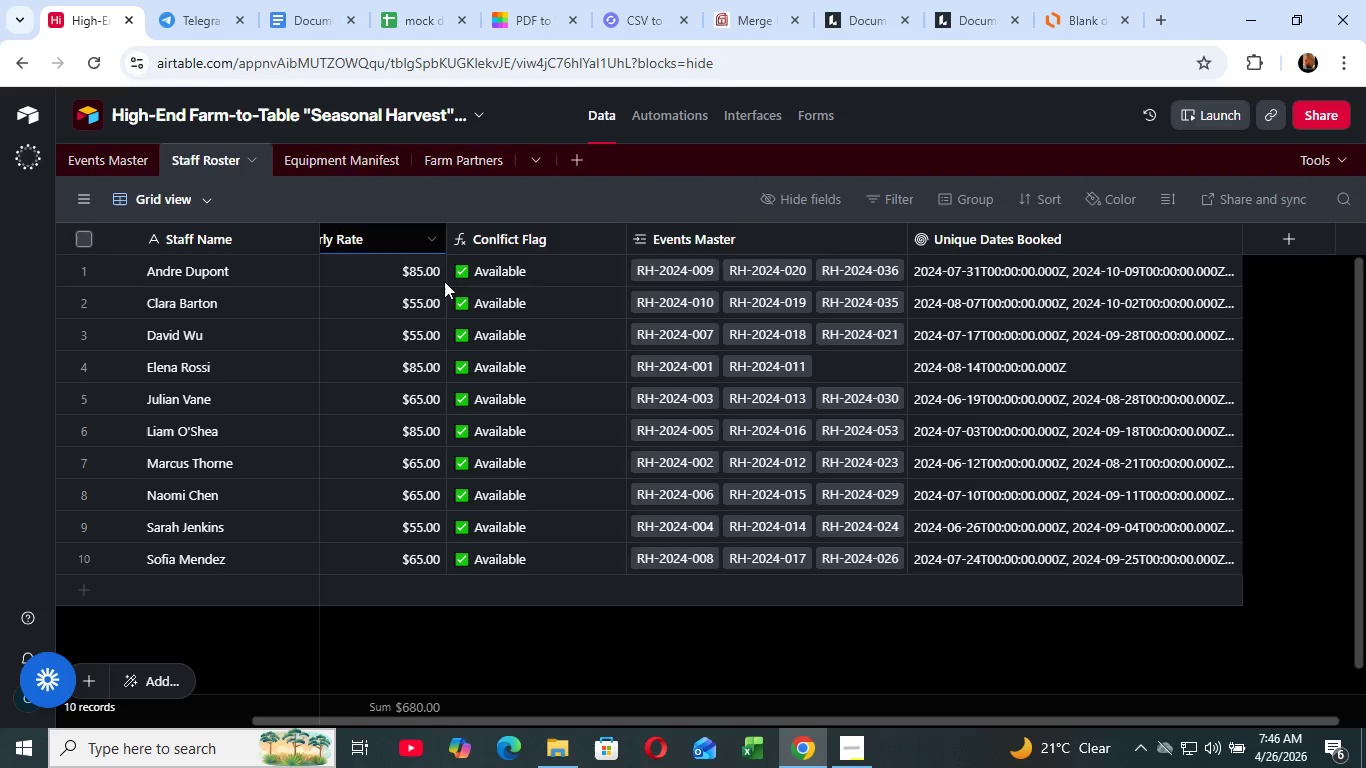 
left_click([613, 233])
 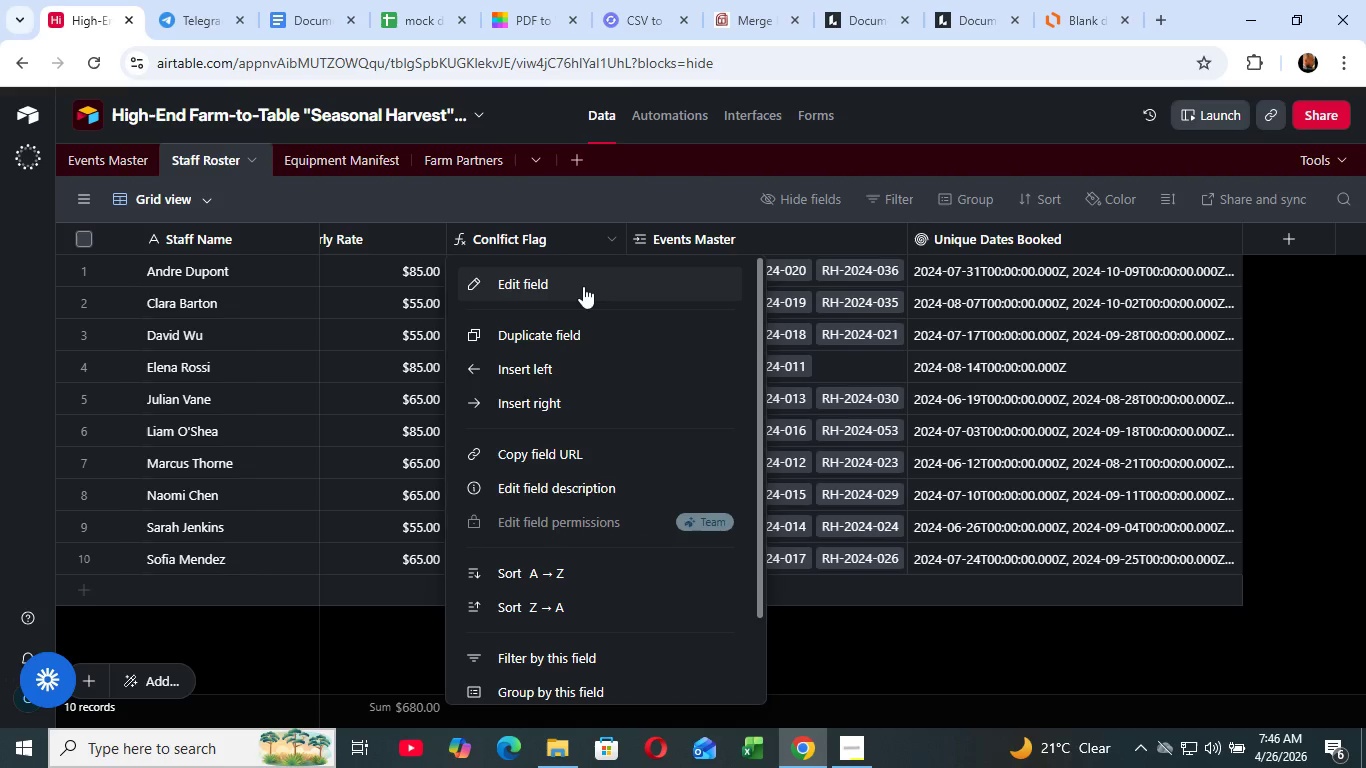 
left_click([583, 286])
 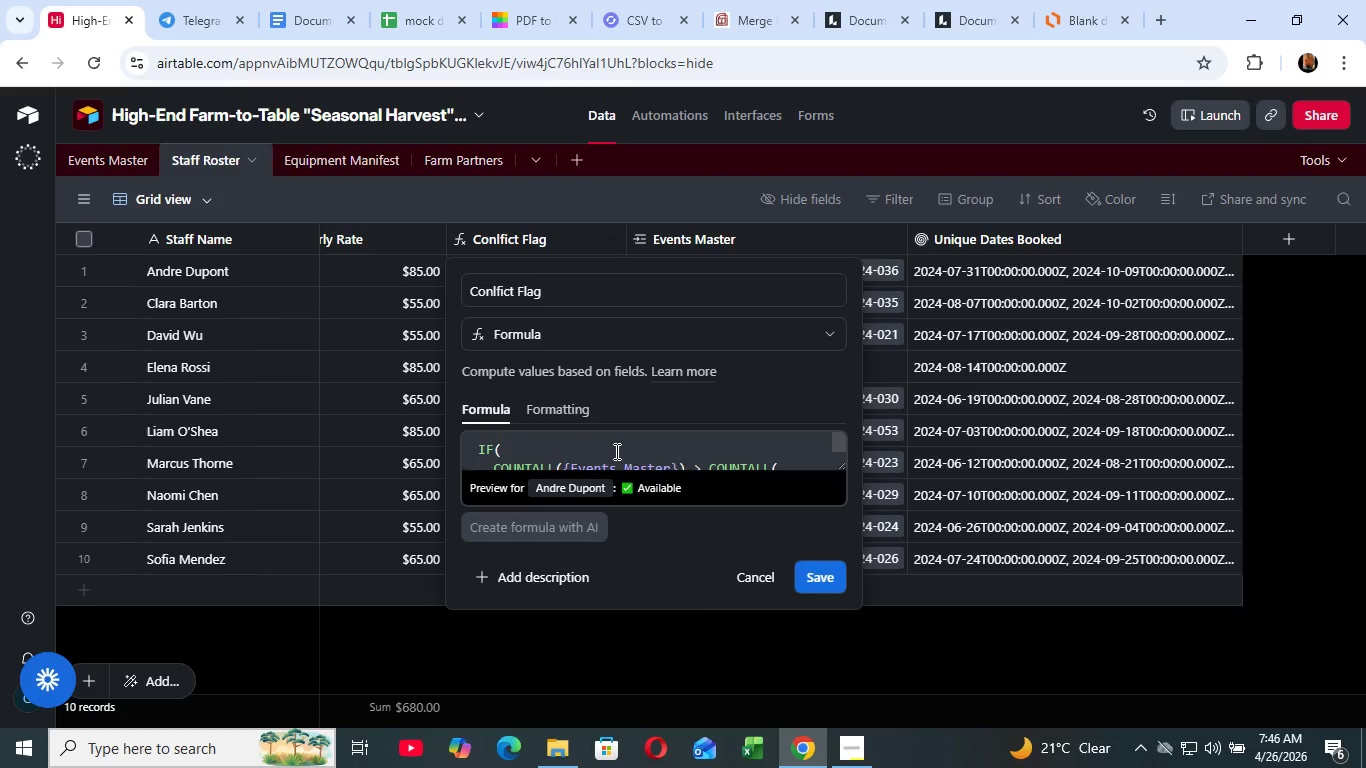 
left_click([615, 451])
 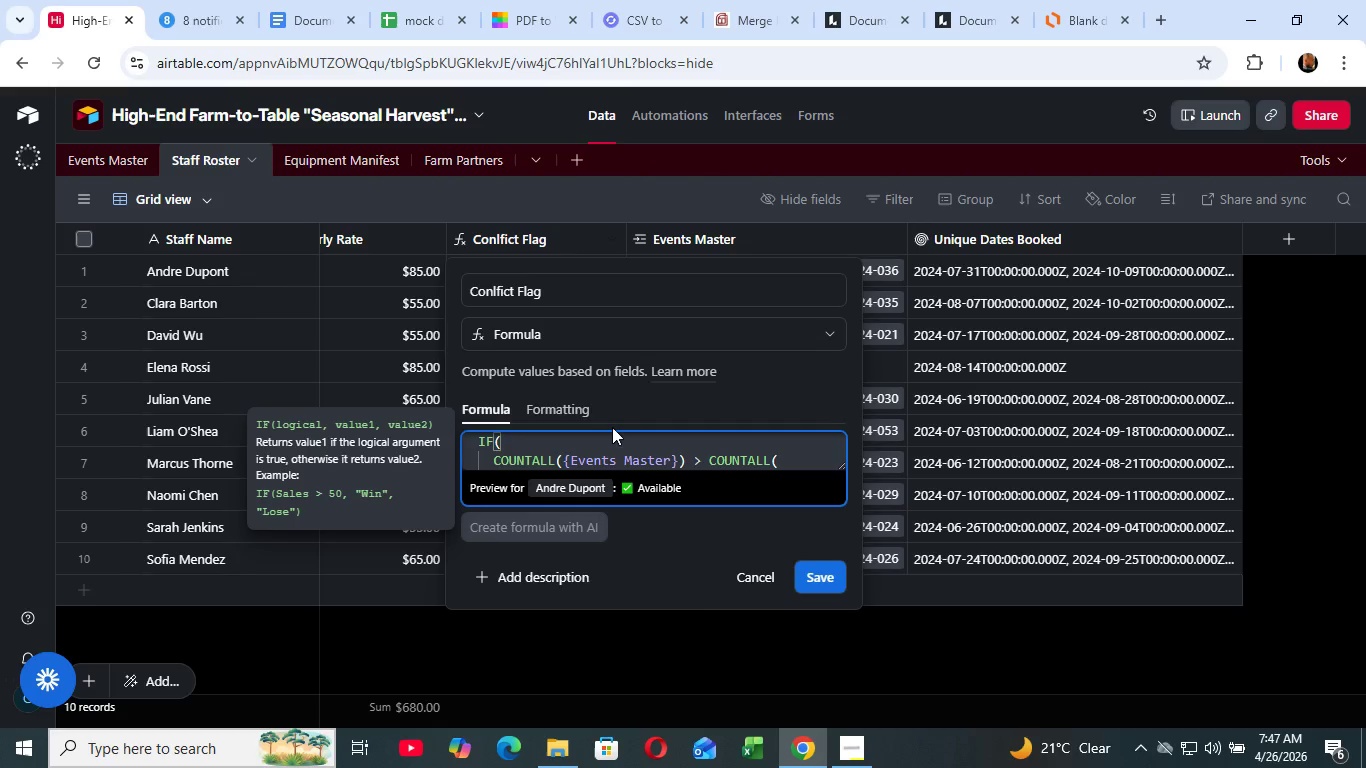 
wait(12.56)
 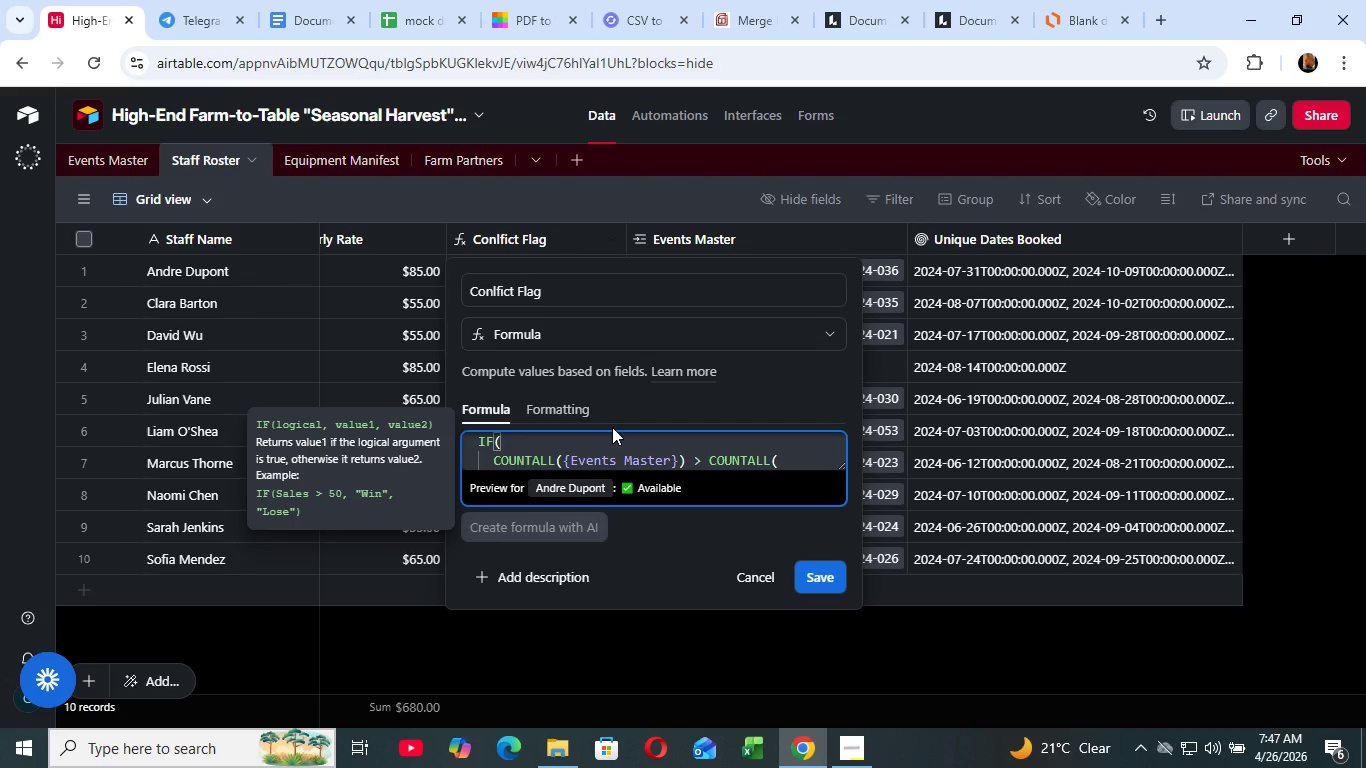 
left_click([590, 461])
 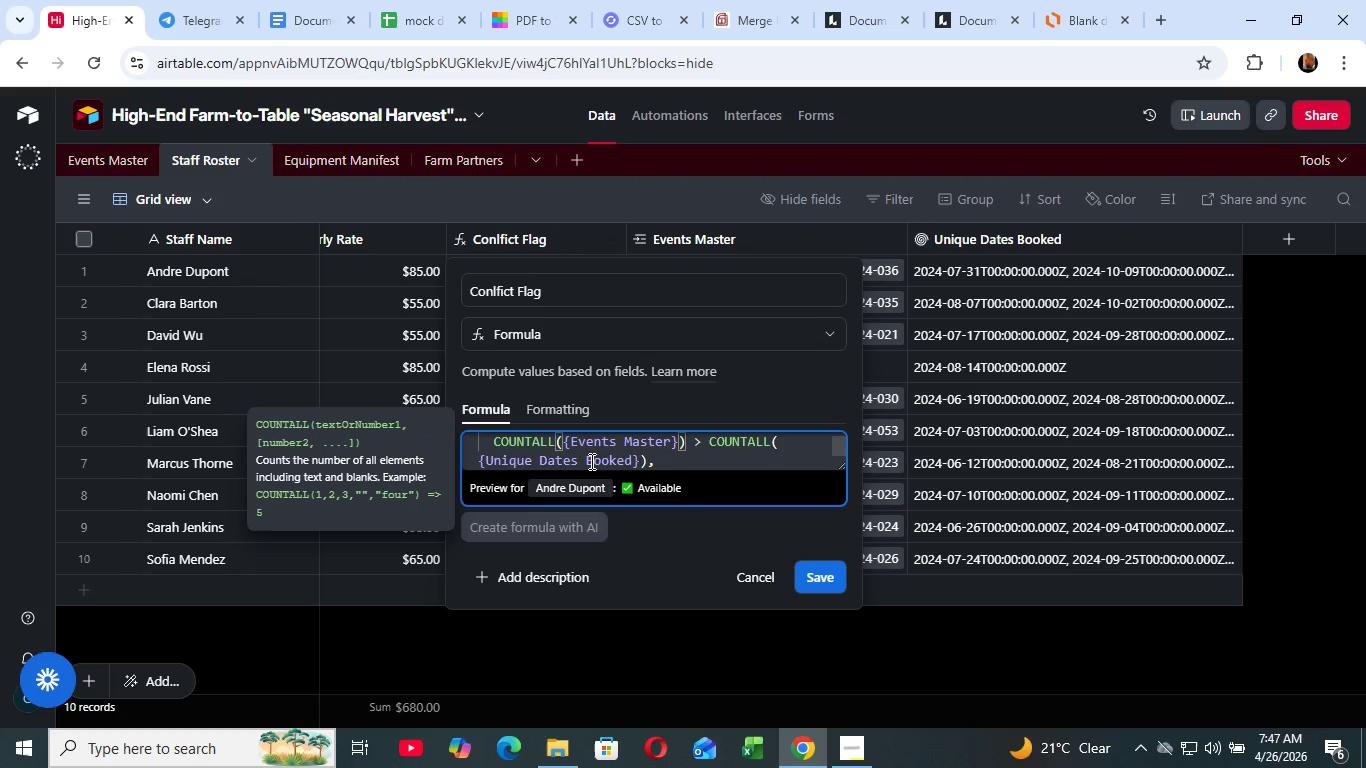 
hold_key(key=ControlRight, duration=0.52)
 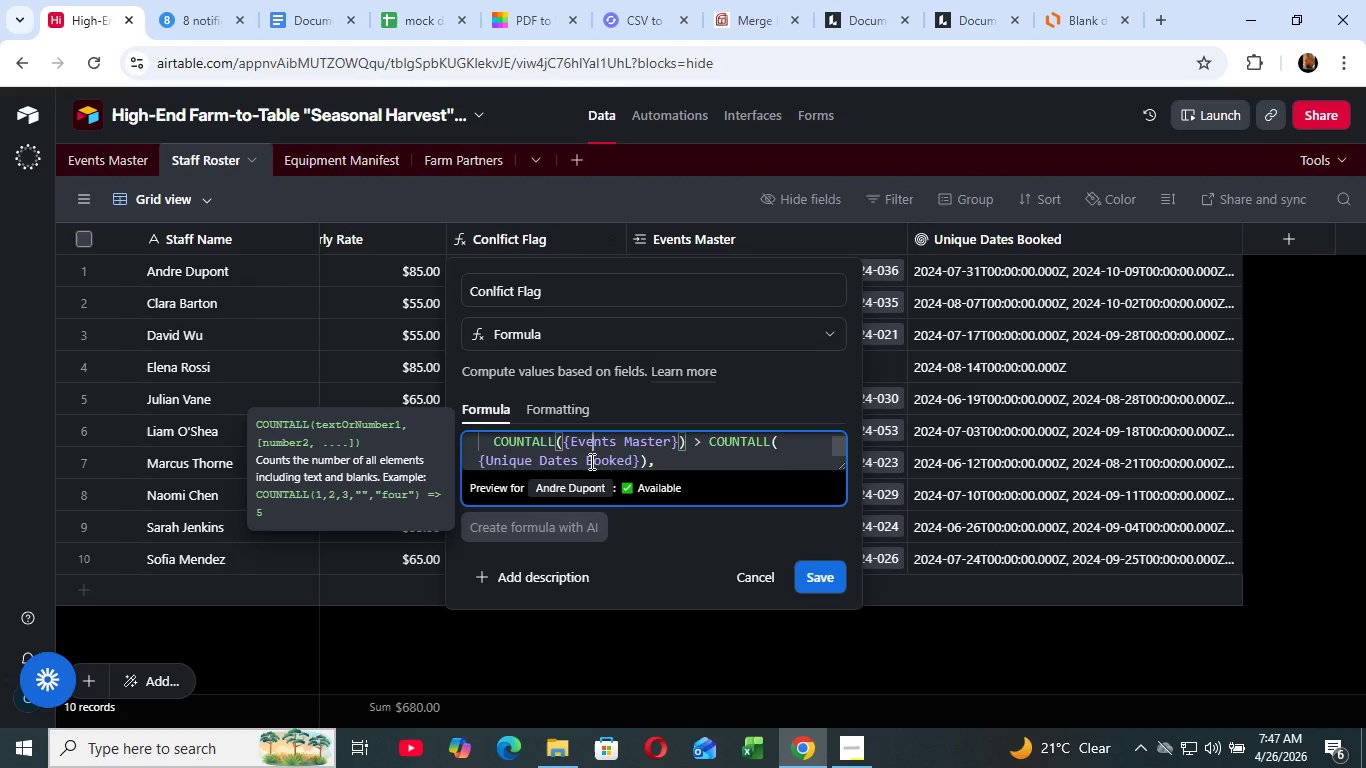 
key(A)
 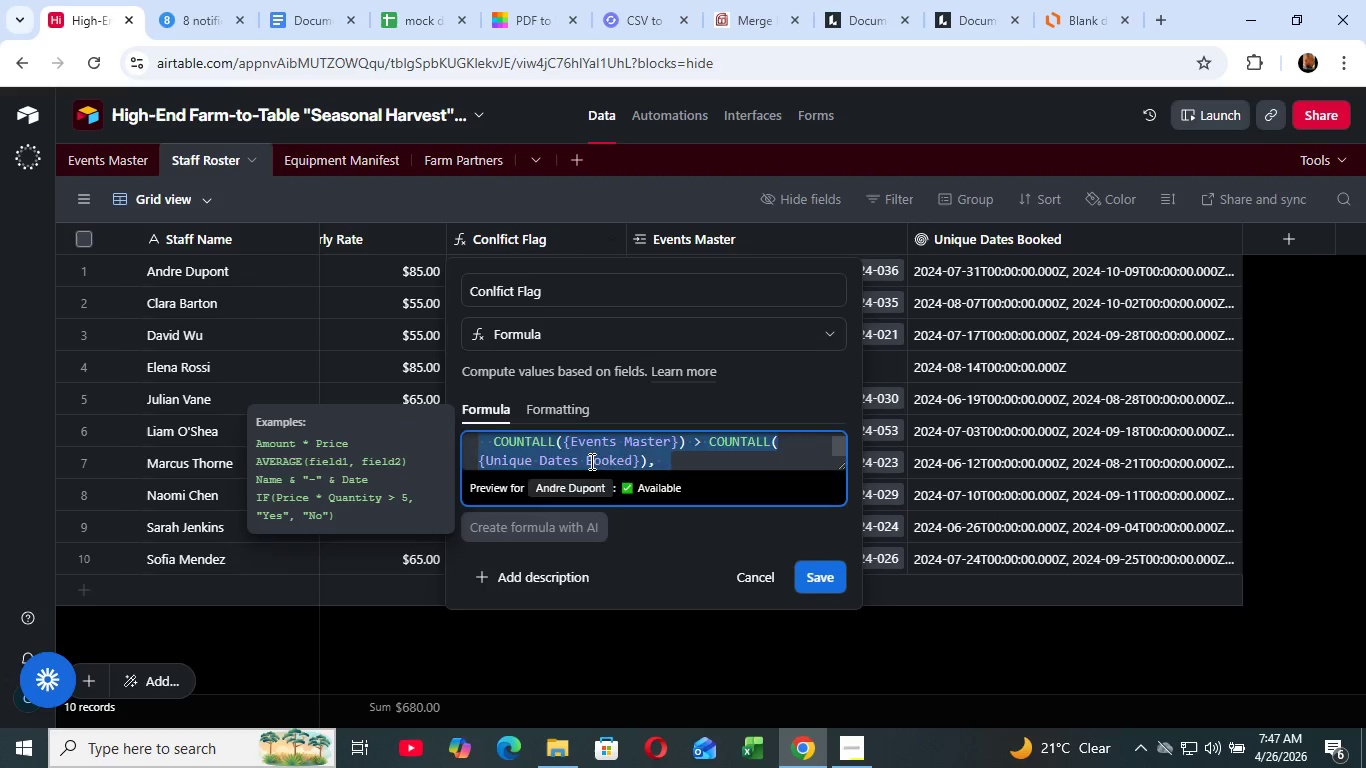 
key(Control+Backspace)
 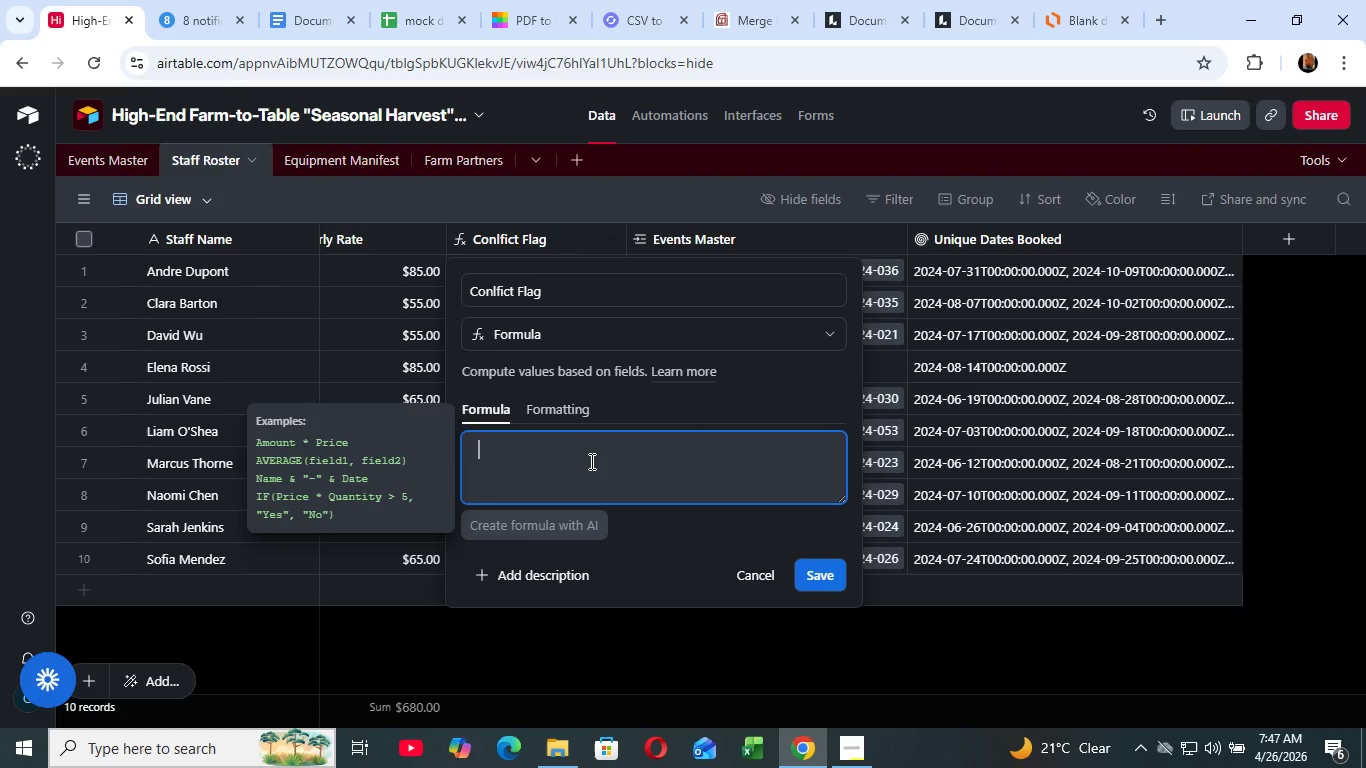 
hold_key(key=ControlRight, duration=0.97)
 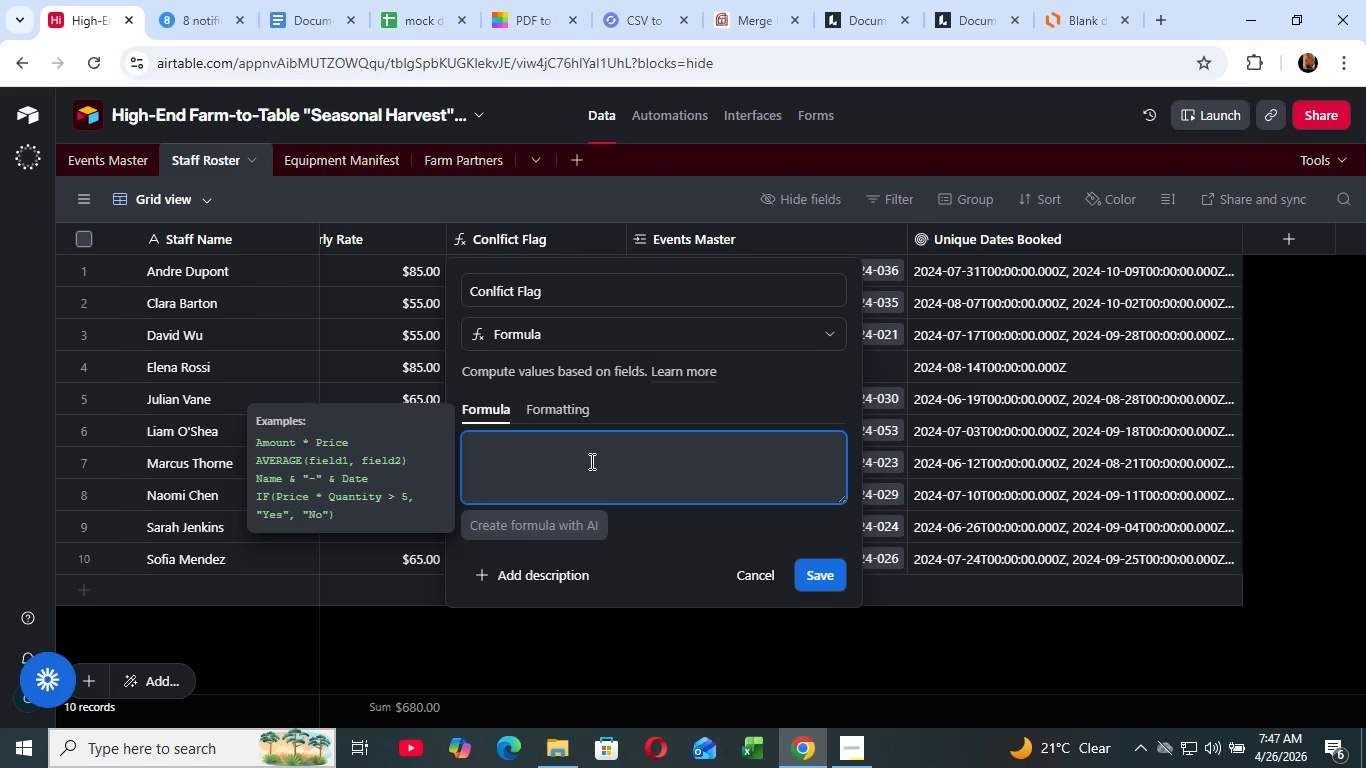 
key(V)
 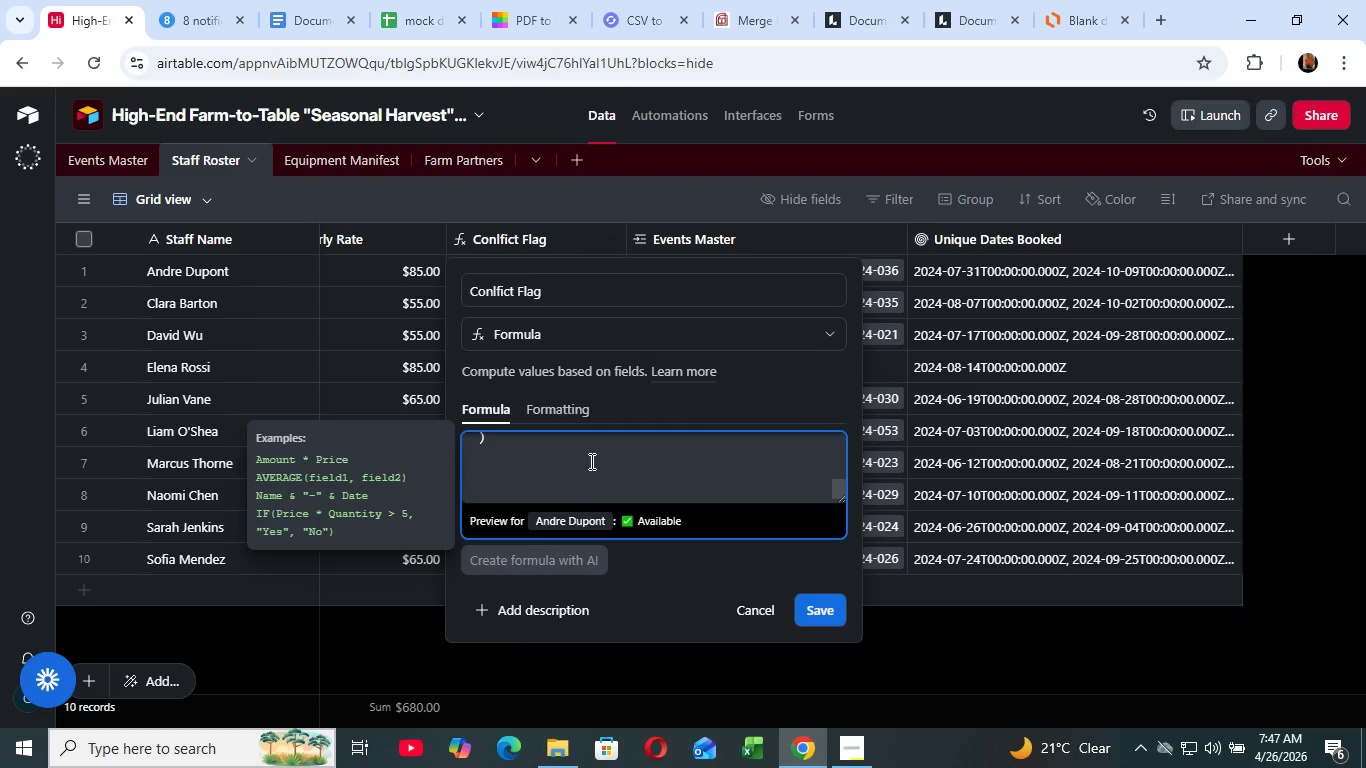 
key(Backspace)
 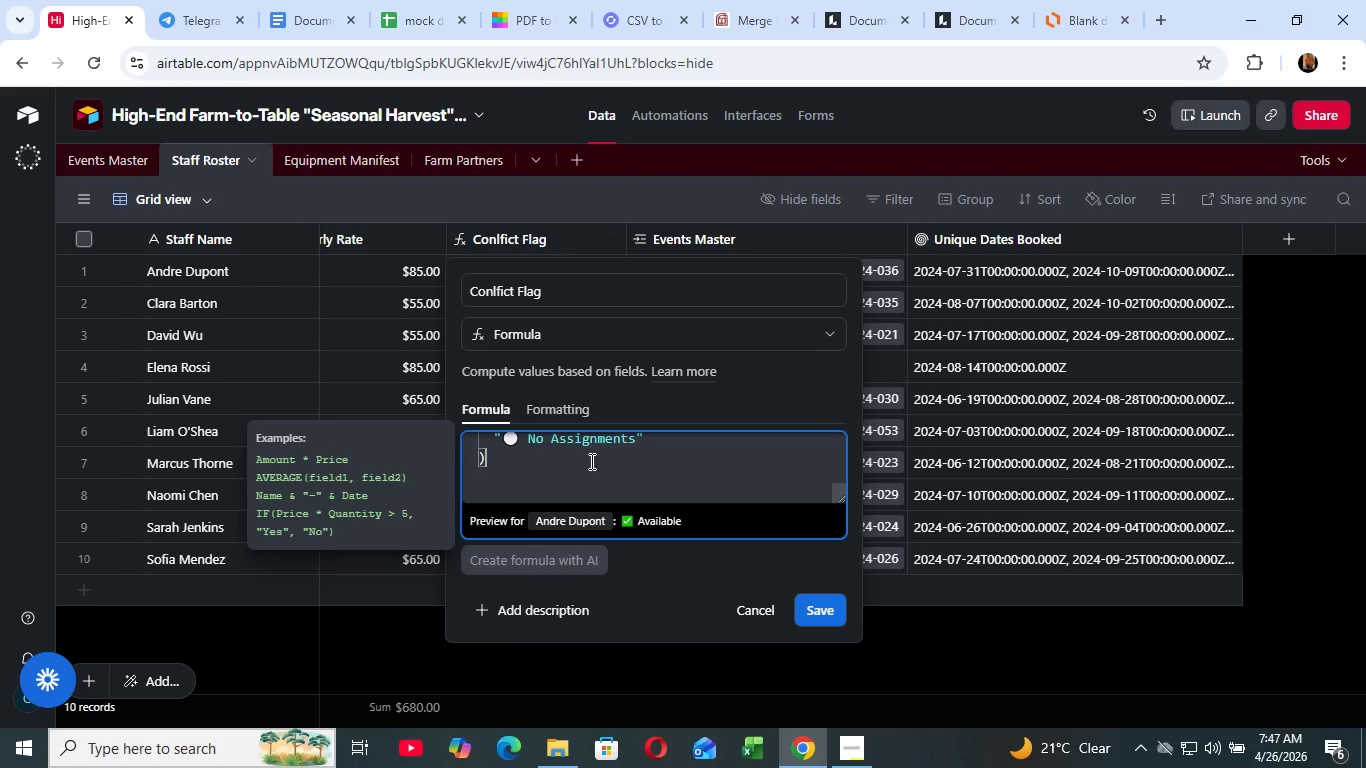 
key(Backspace)
 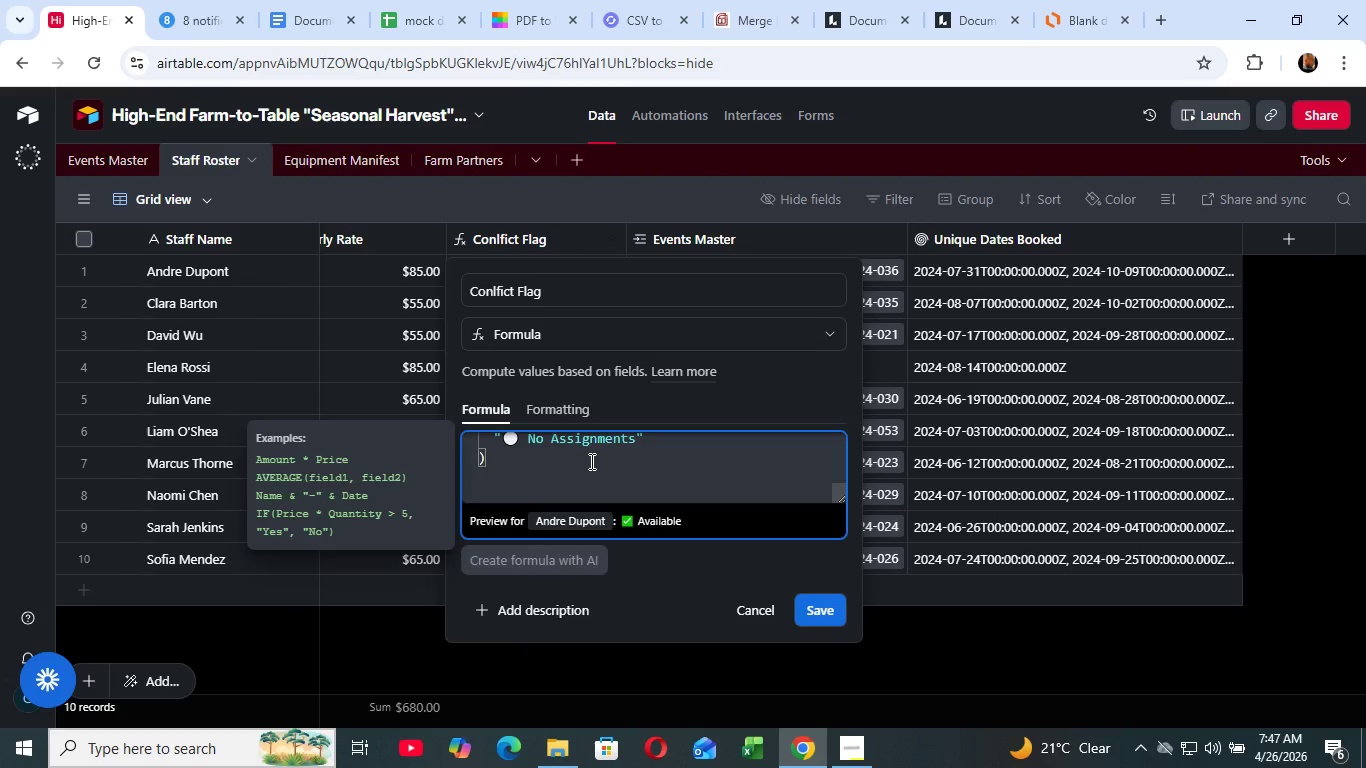 
scroll: coordinate [576, 485], scroll_direction: up, amount: 6.0
 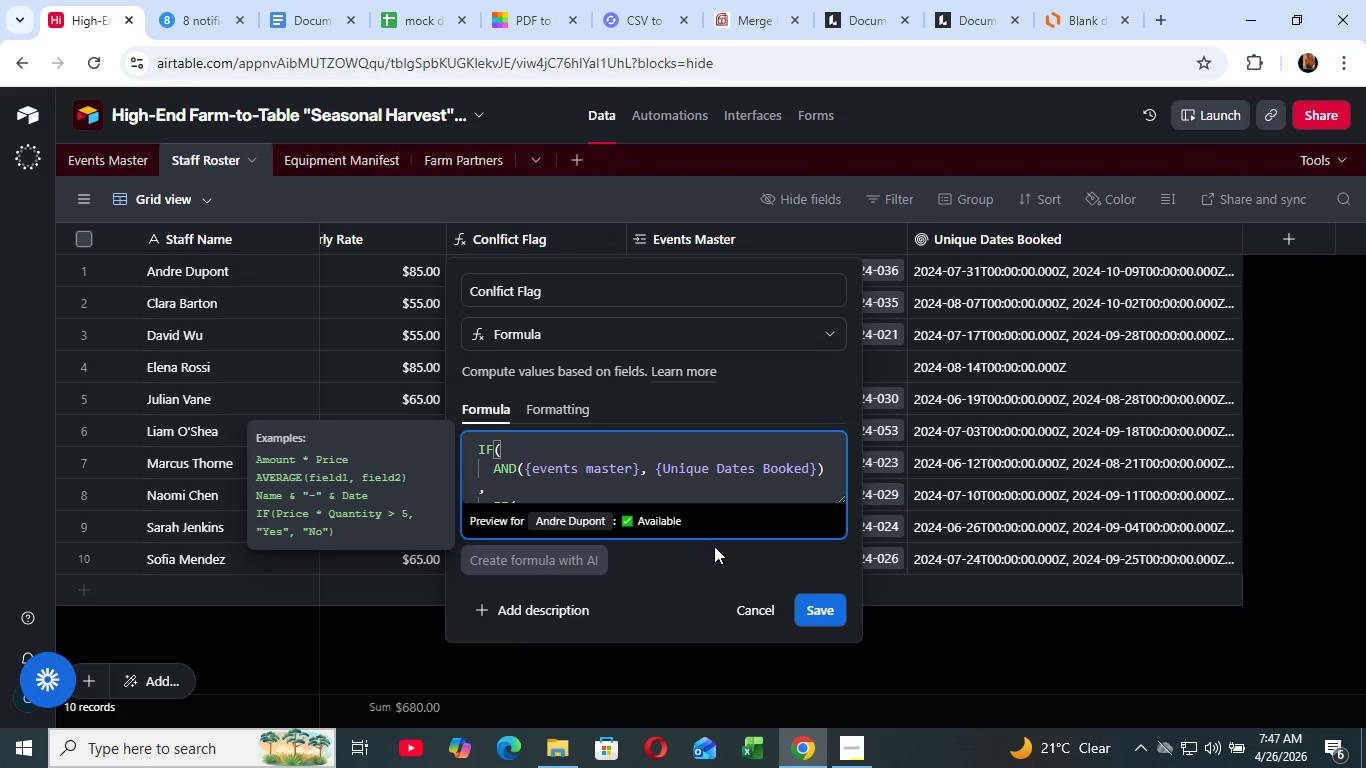 
left_click([797, 602])
 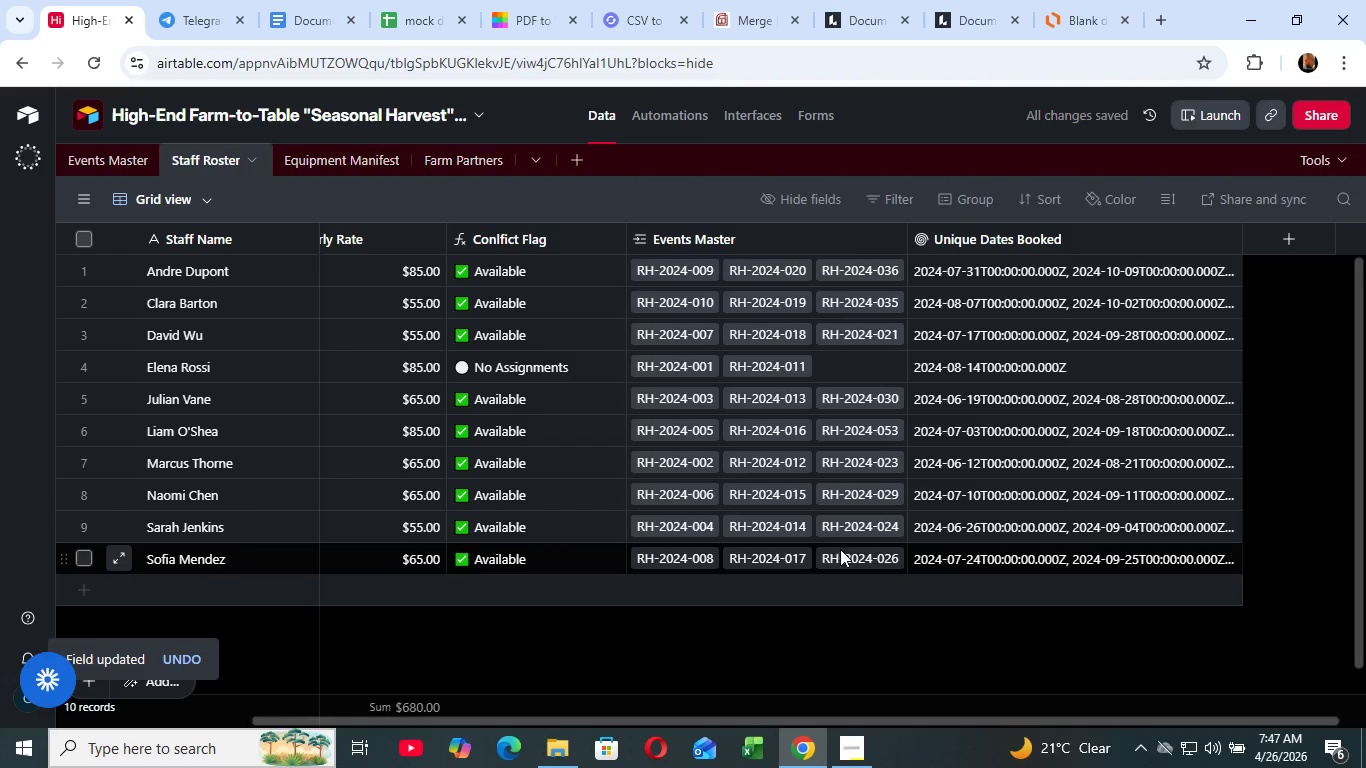 
wait(8.5)
 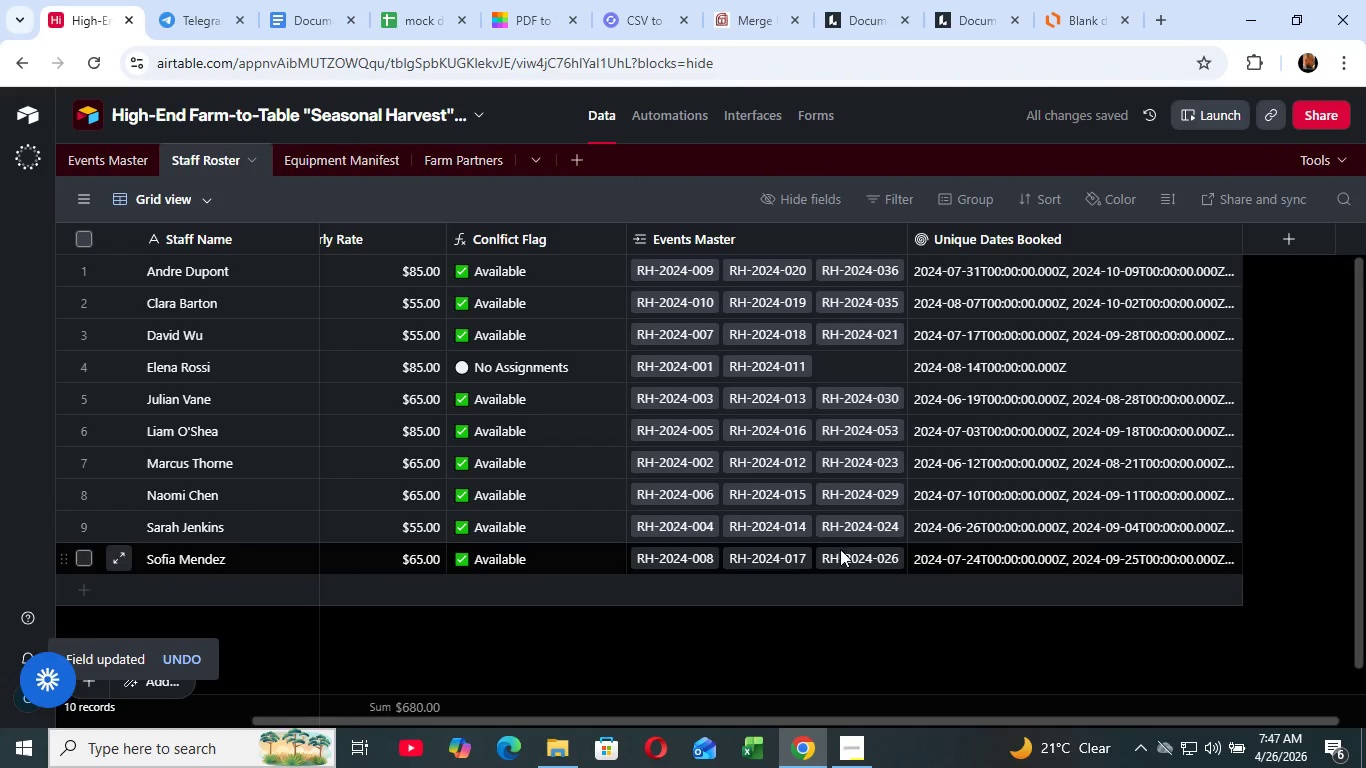 
left_click([347, 154])
 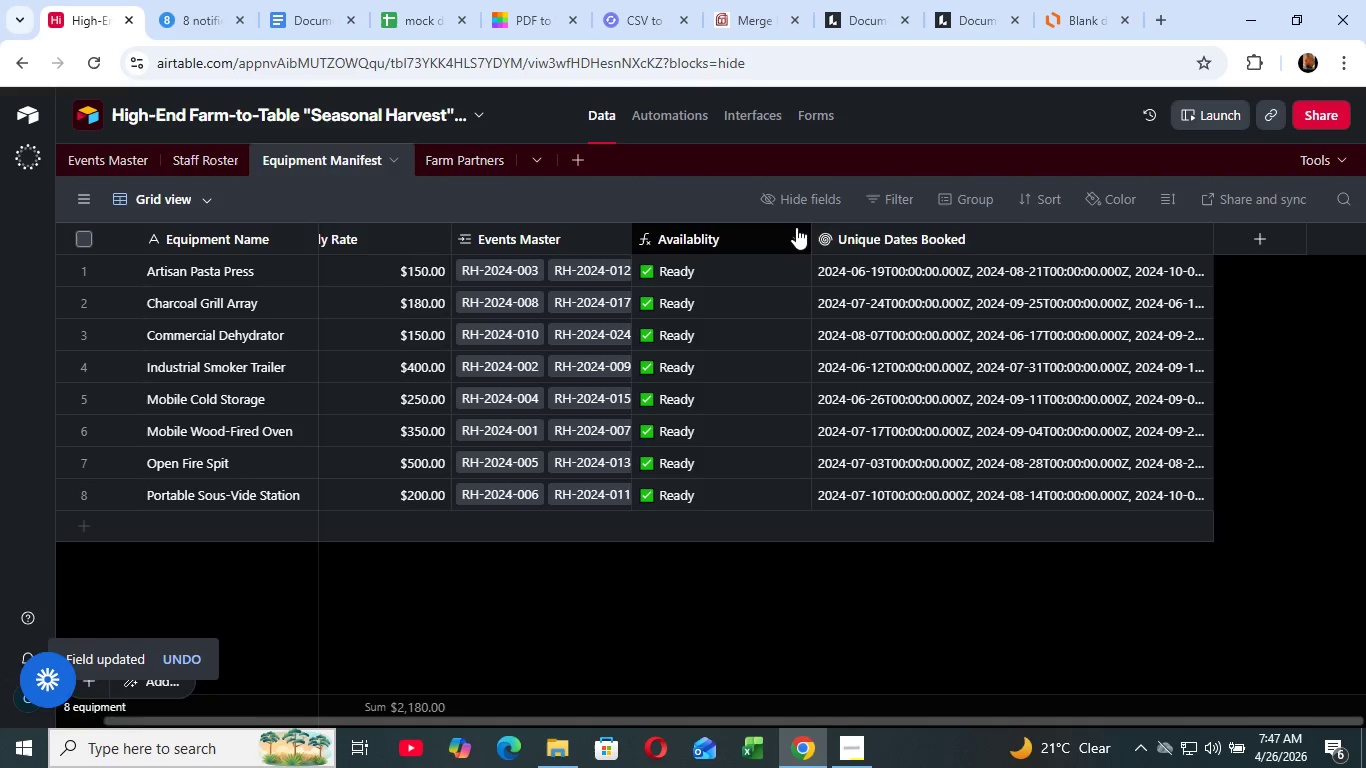 
left_click([796, 227])
 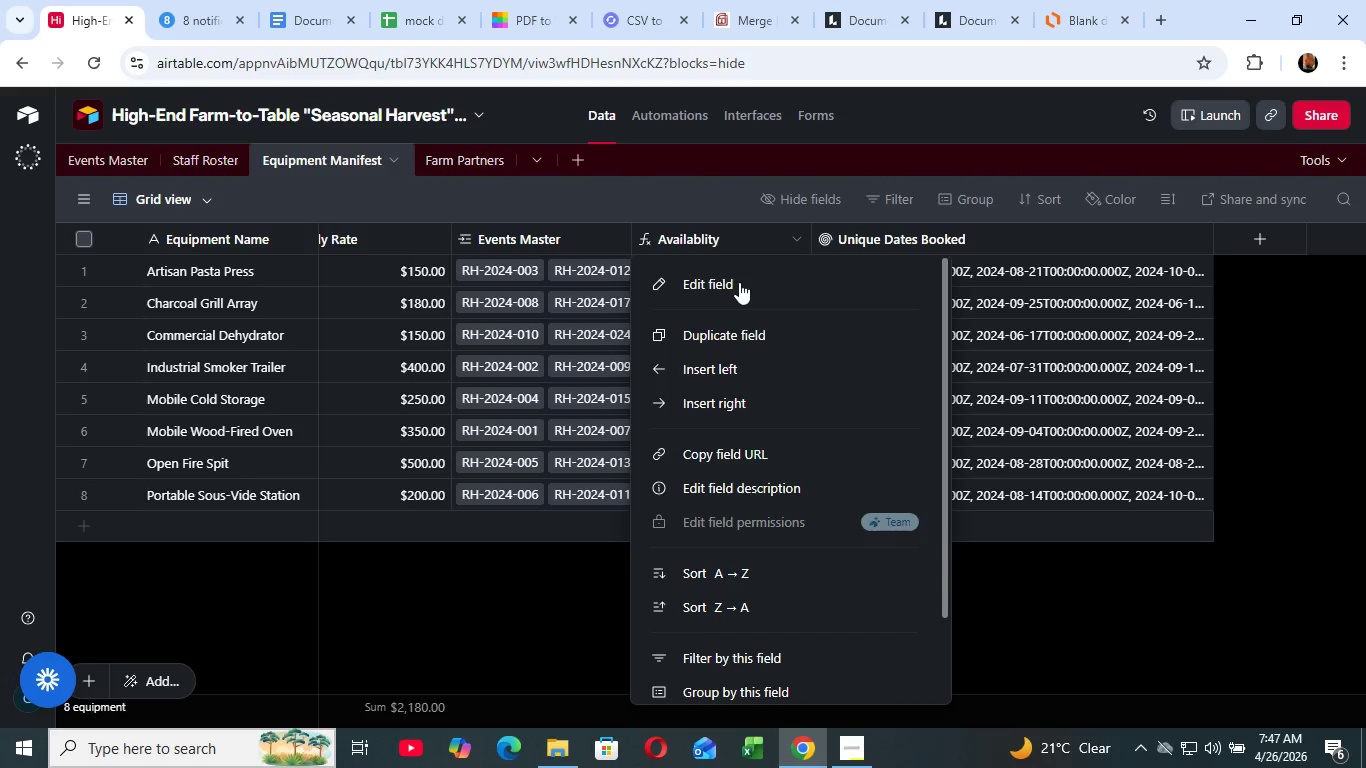 
left_click([739, 282])
 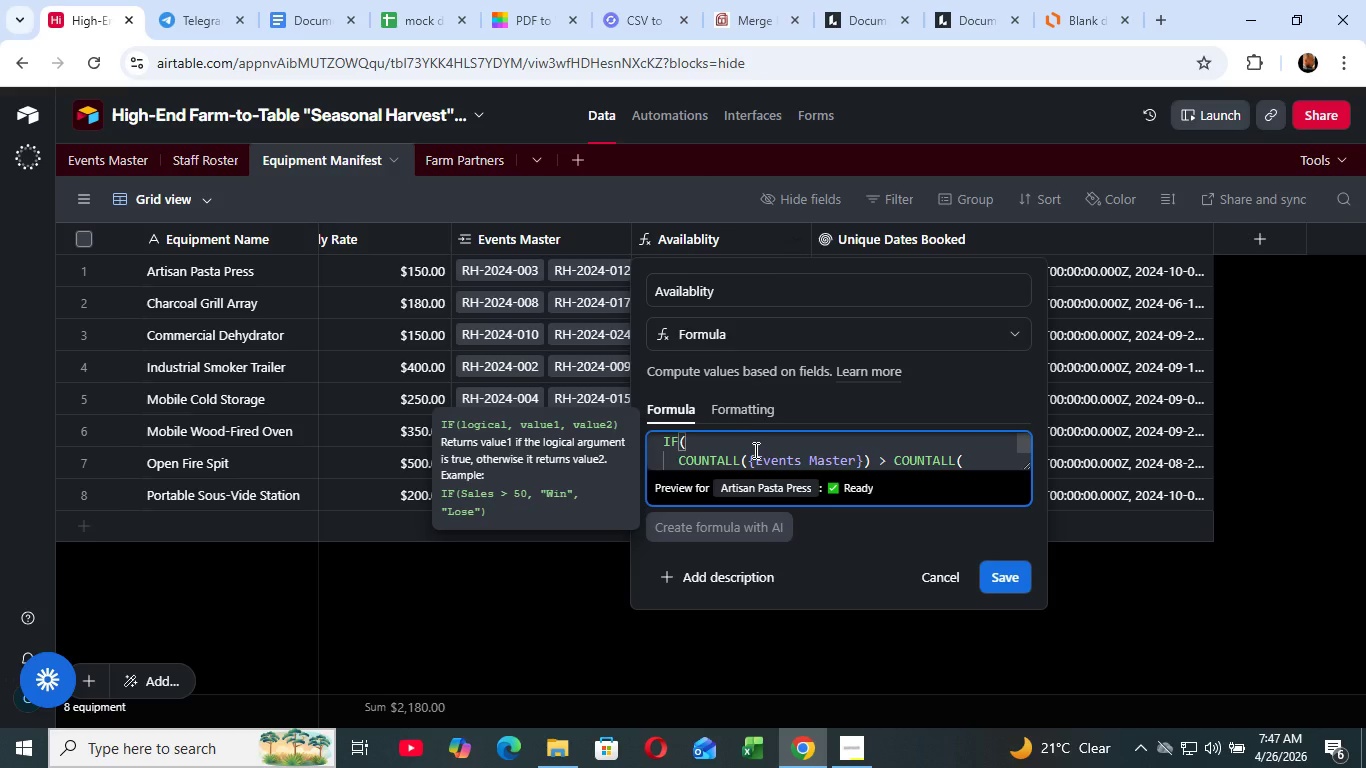 
wait(14.19)
 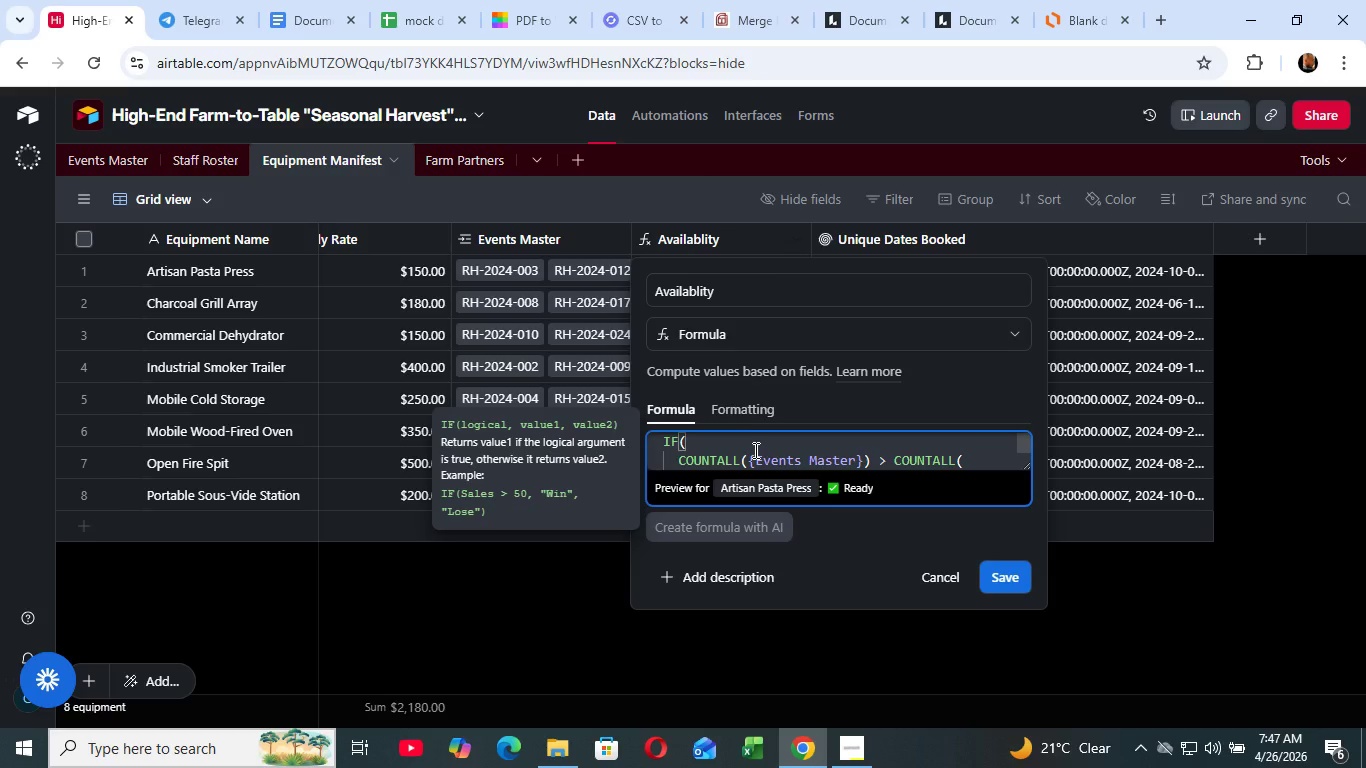 
left_click([301, 28])
 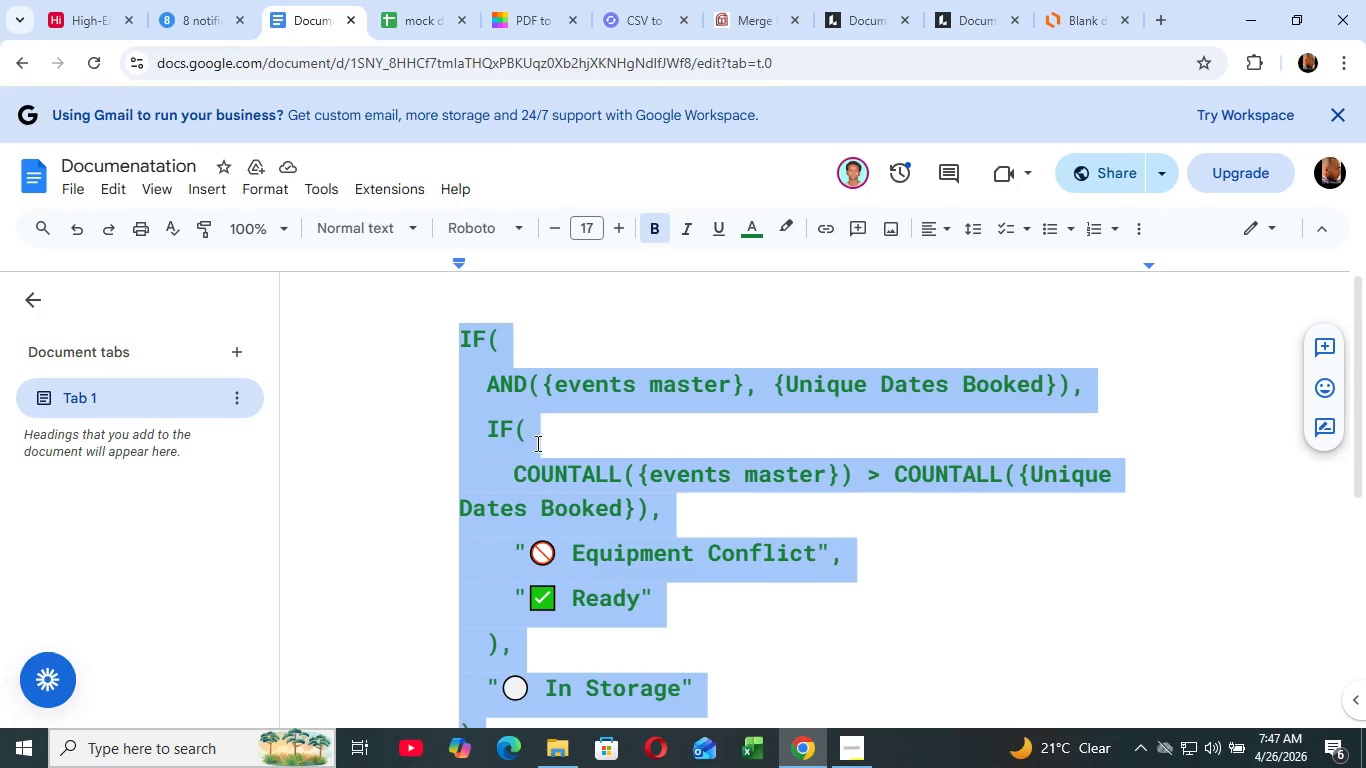 
left_click([536, 445])
 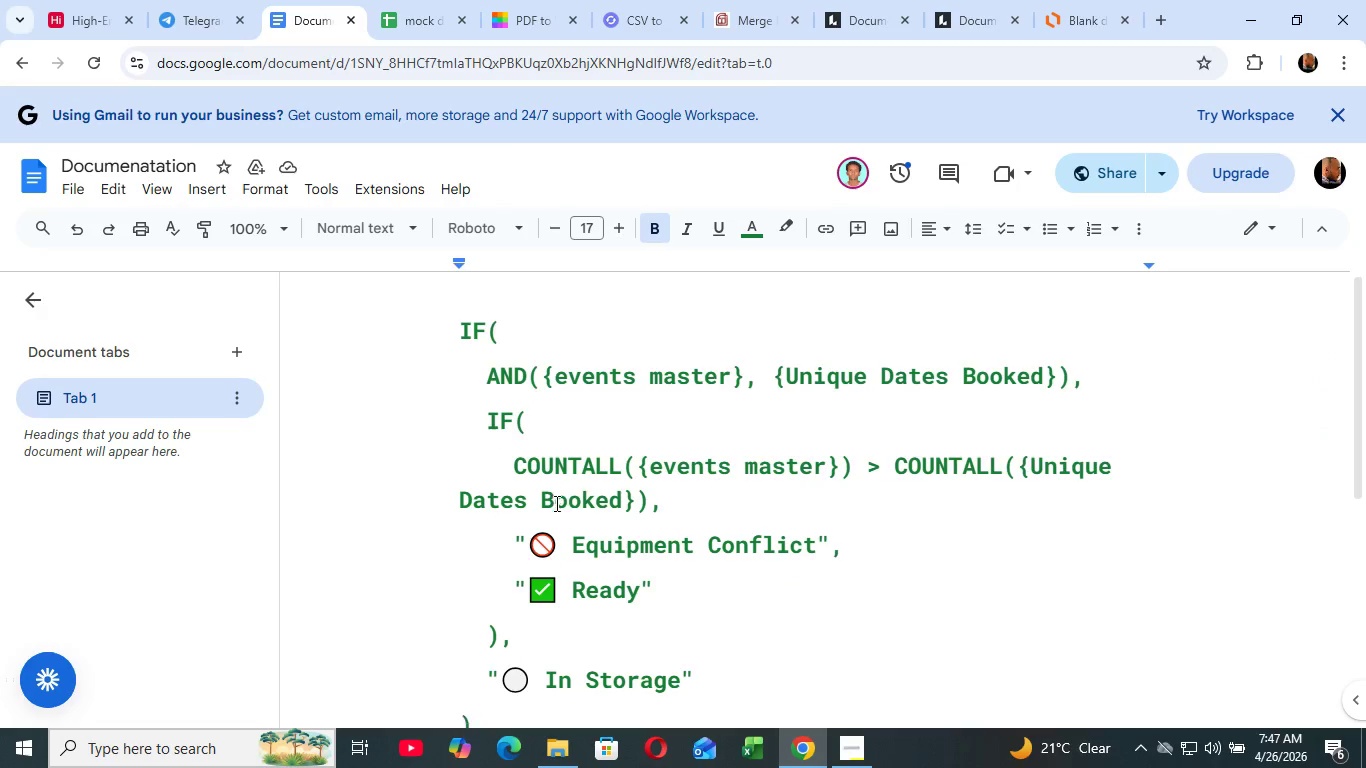 
scroll: coordinate [555, 503], scroll_direction: down, amount: 2.0
 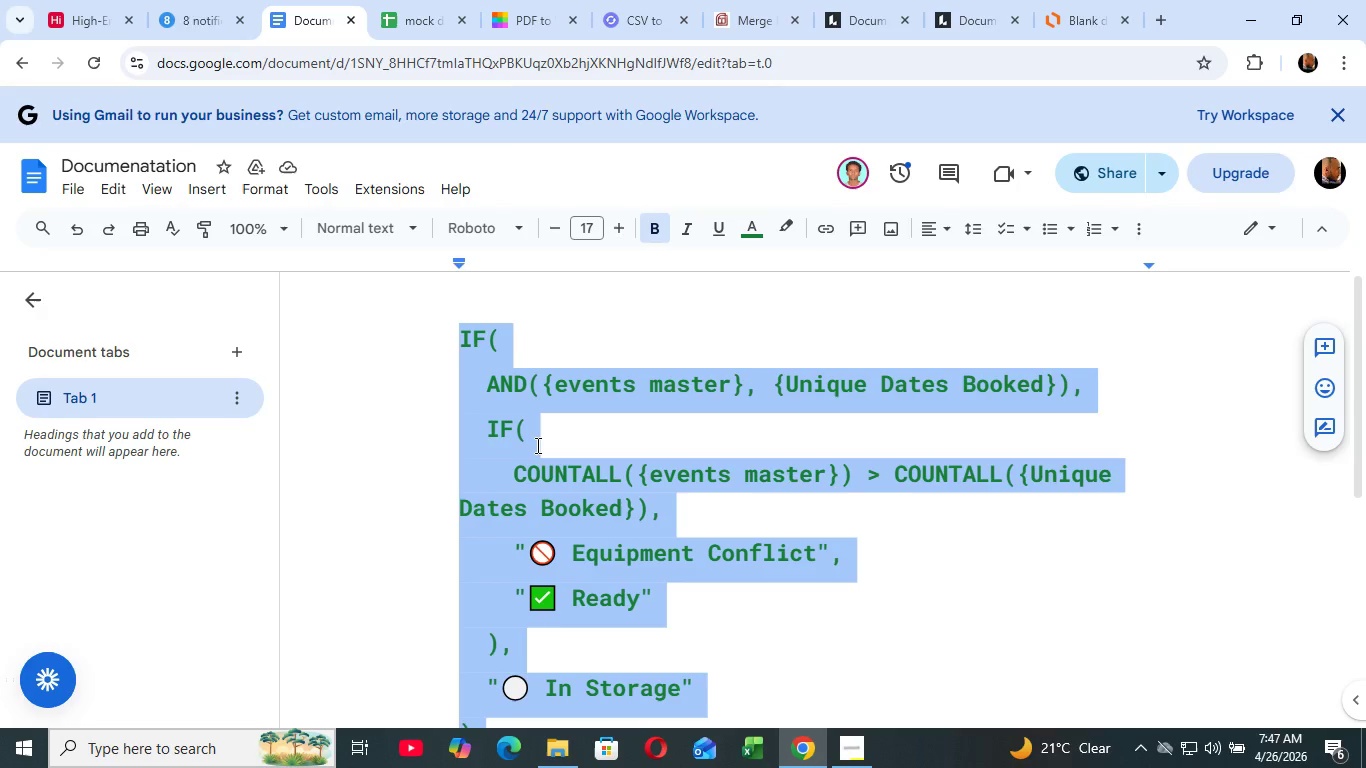 
scroll: coordinate [552, 505], scroll_direction: up, amount: 1.0
 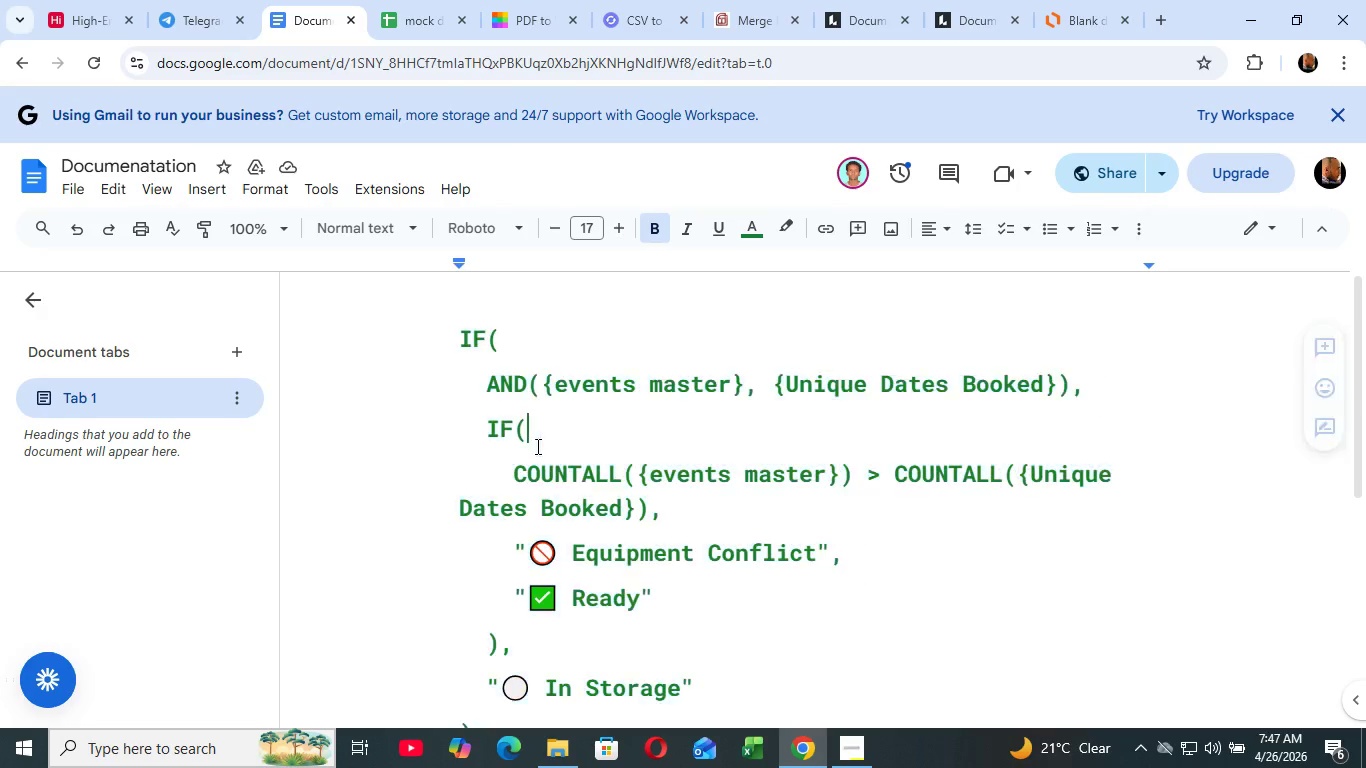 
key(Control+A)
 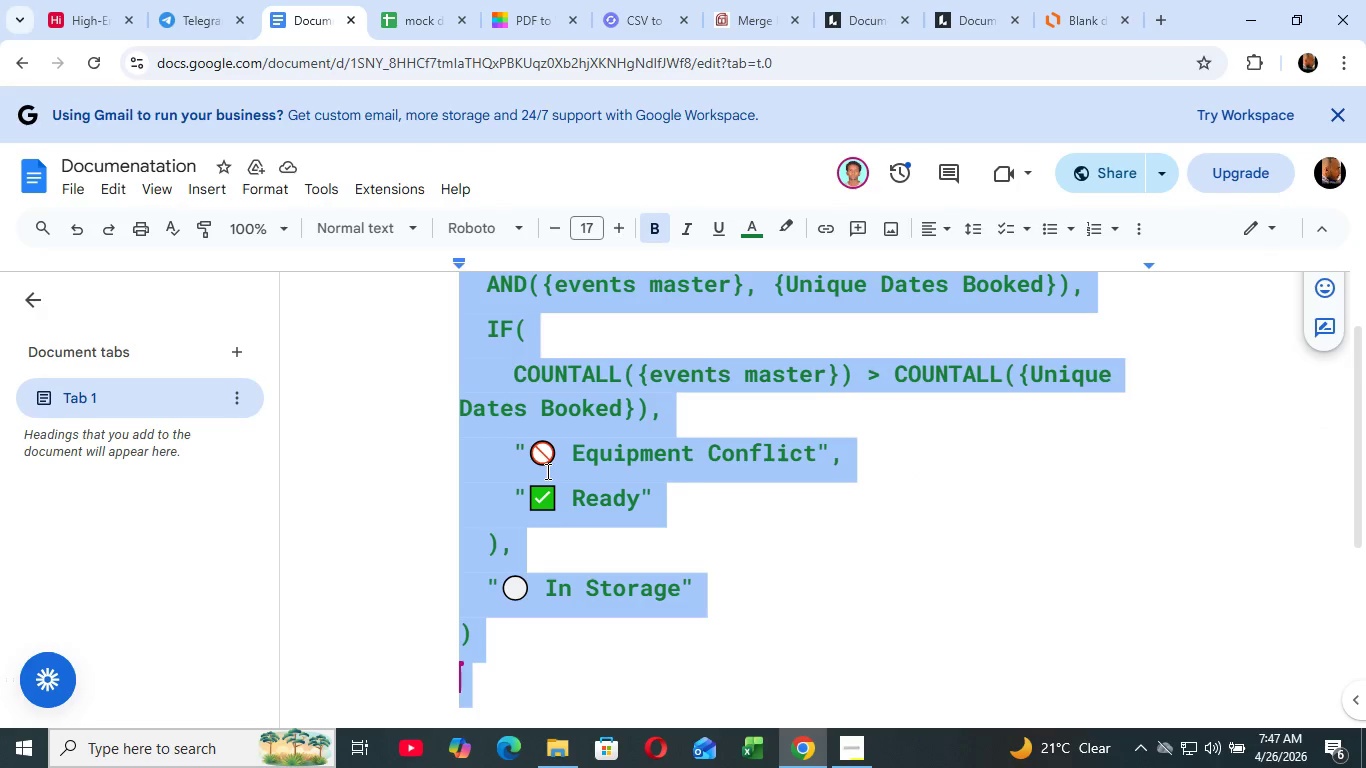 
hold_key(key=ControlRight, duration=0.48)
 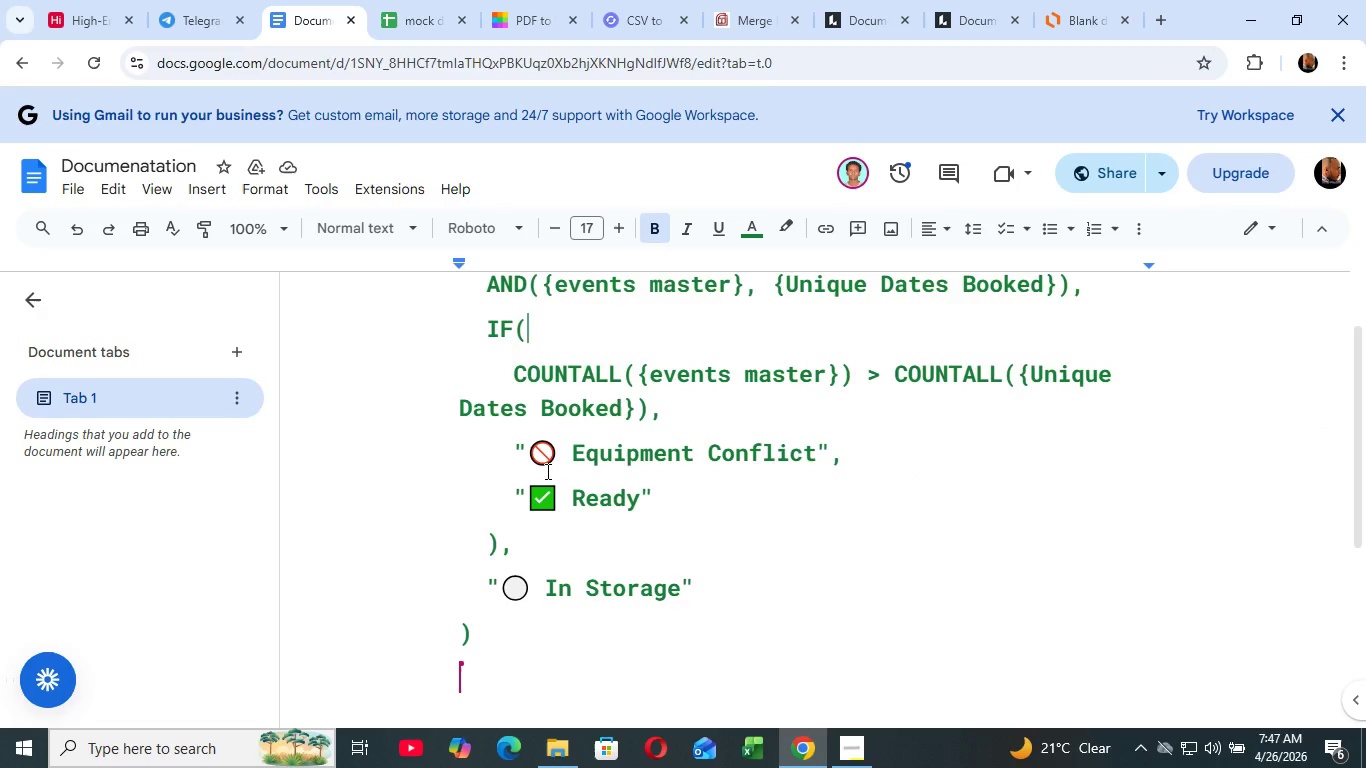 
hold_key(key=ControlRight, duration=0.91)
 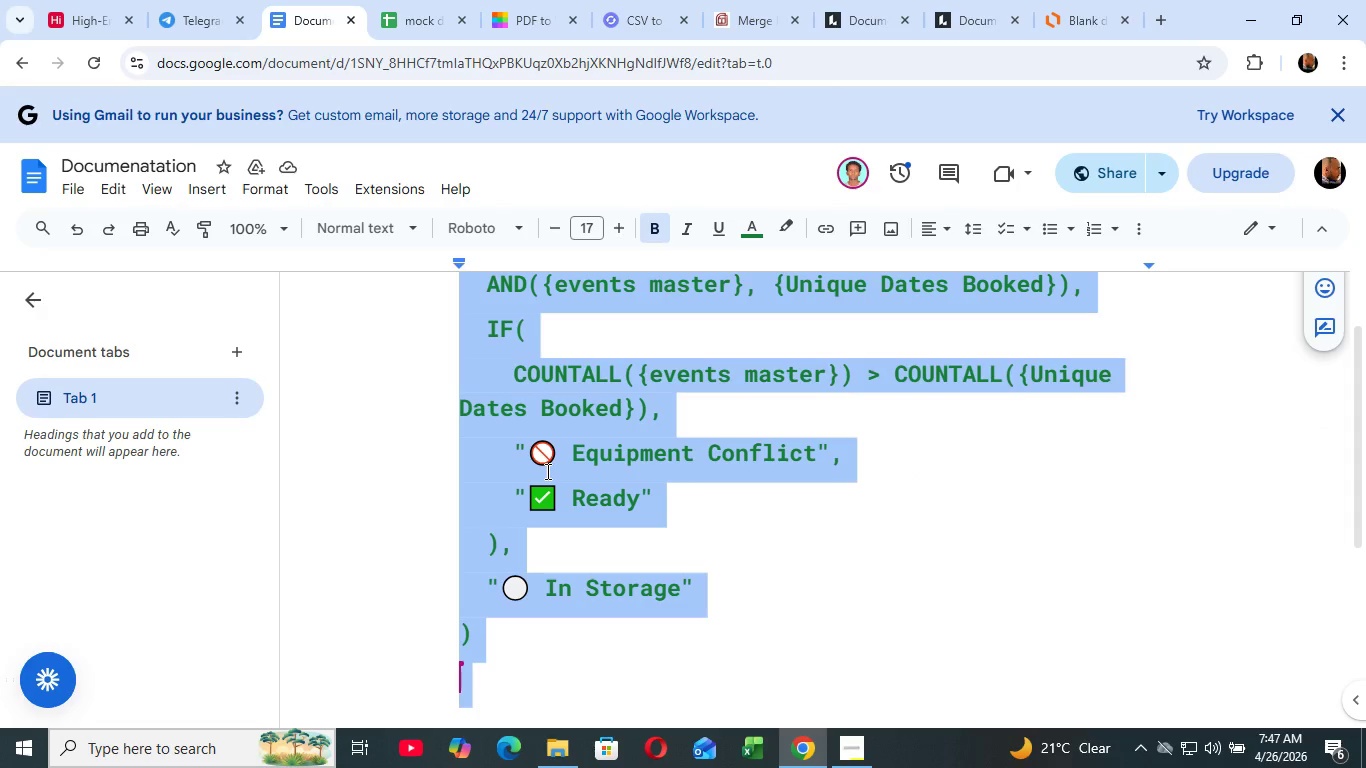 
type(cc)
 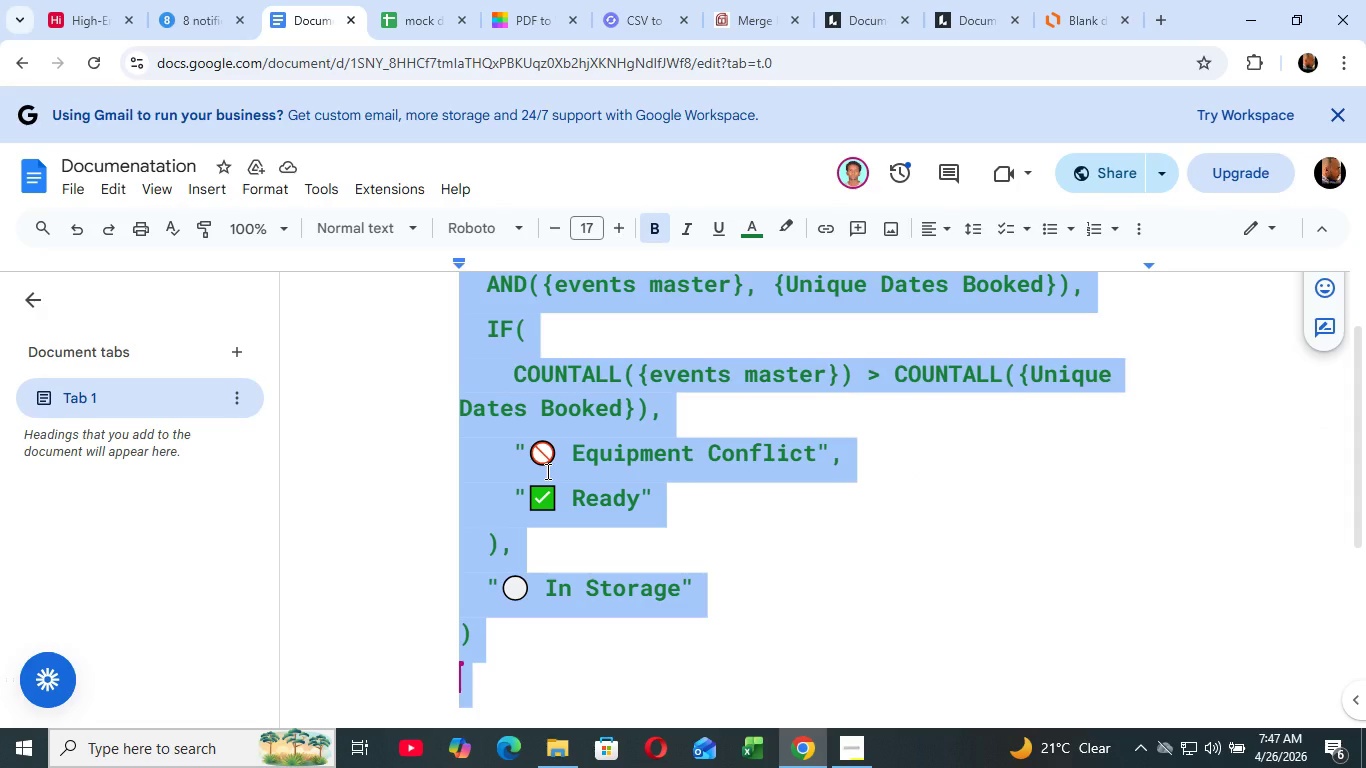 
scroll: coordinate [541, 500], scroll_direction: up, amount: 4.0
 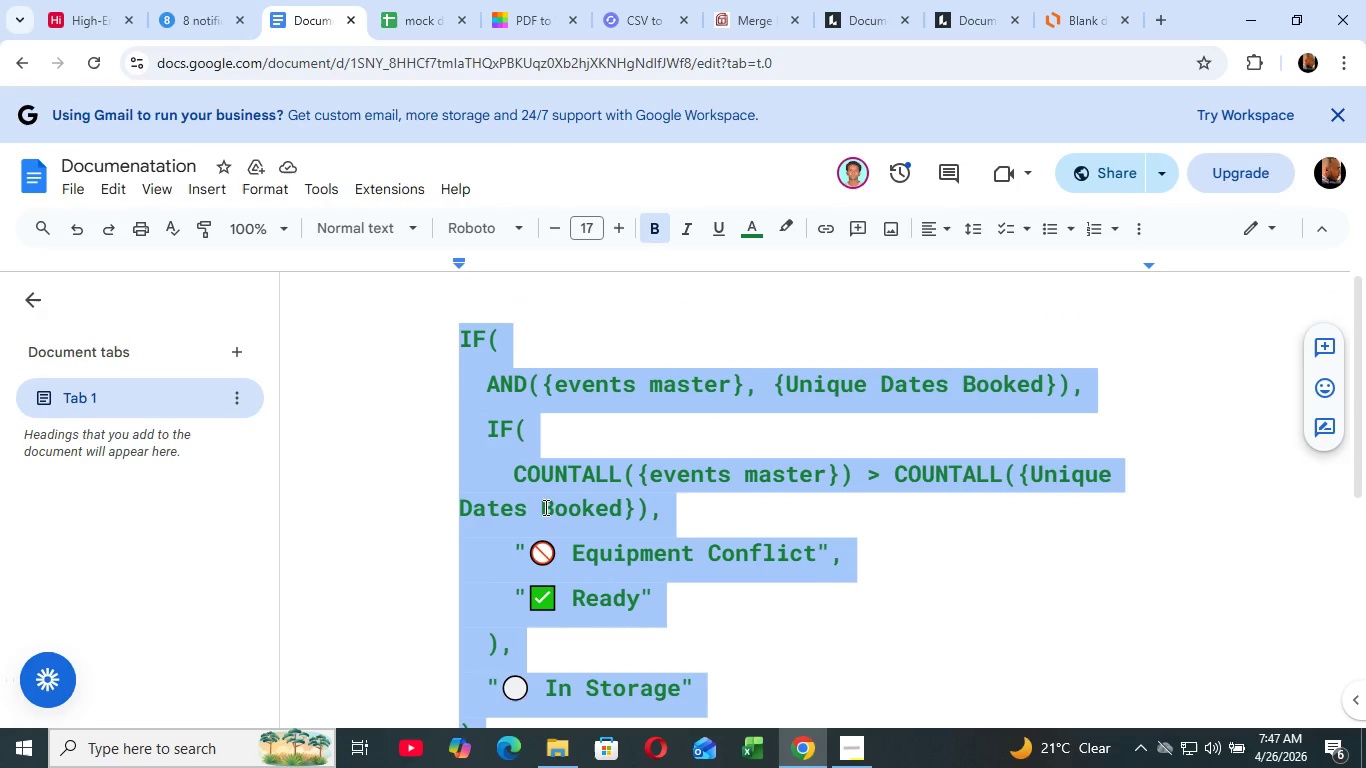 
key(Control+A)
 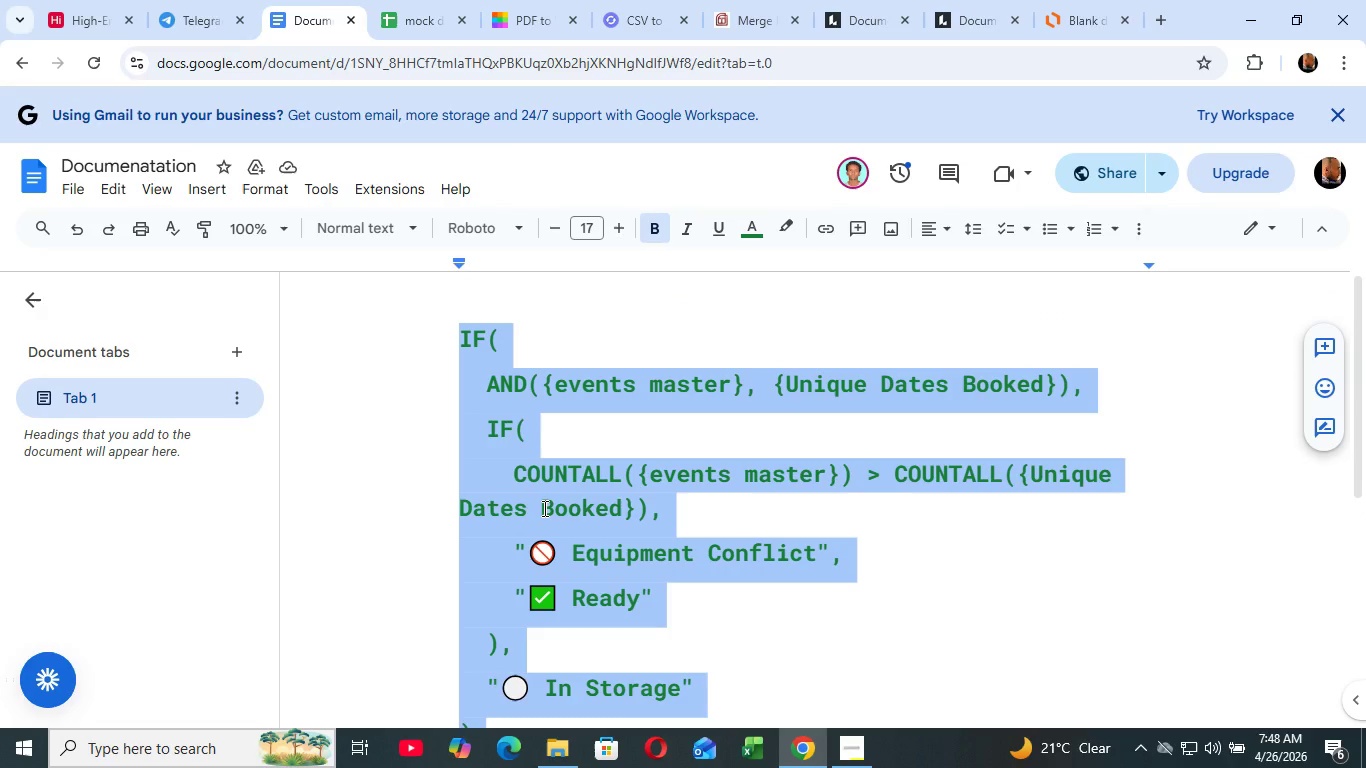 
key(Control+C)
 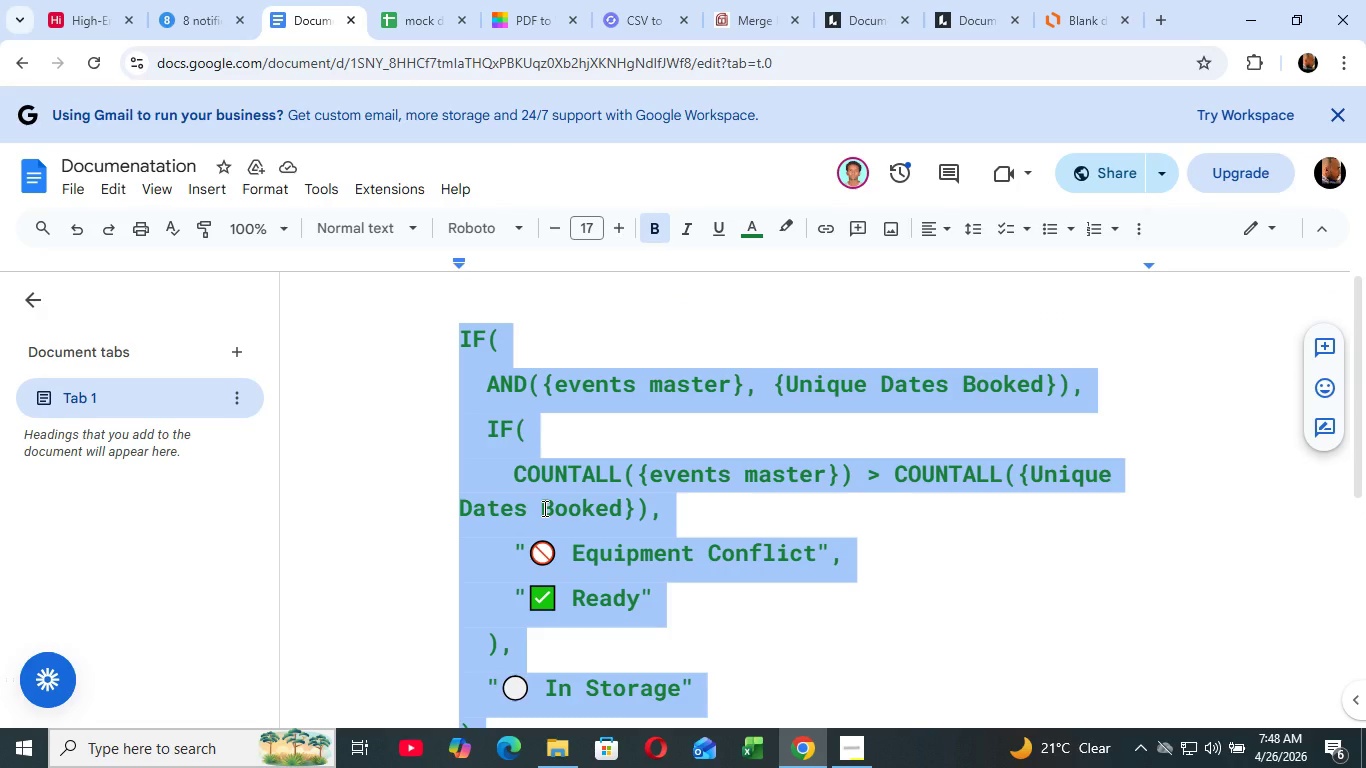 
key(Control+C)
 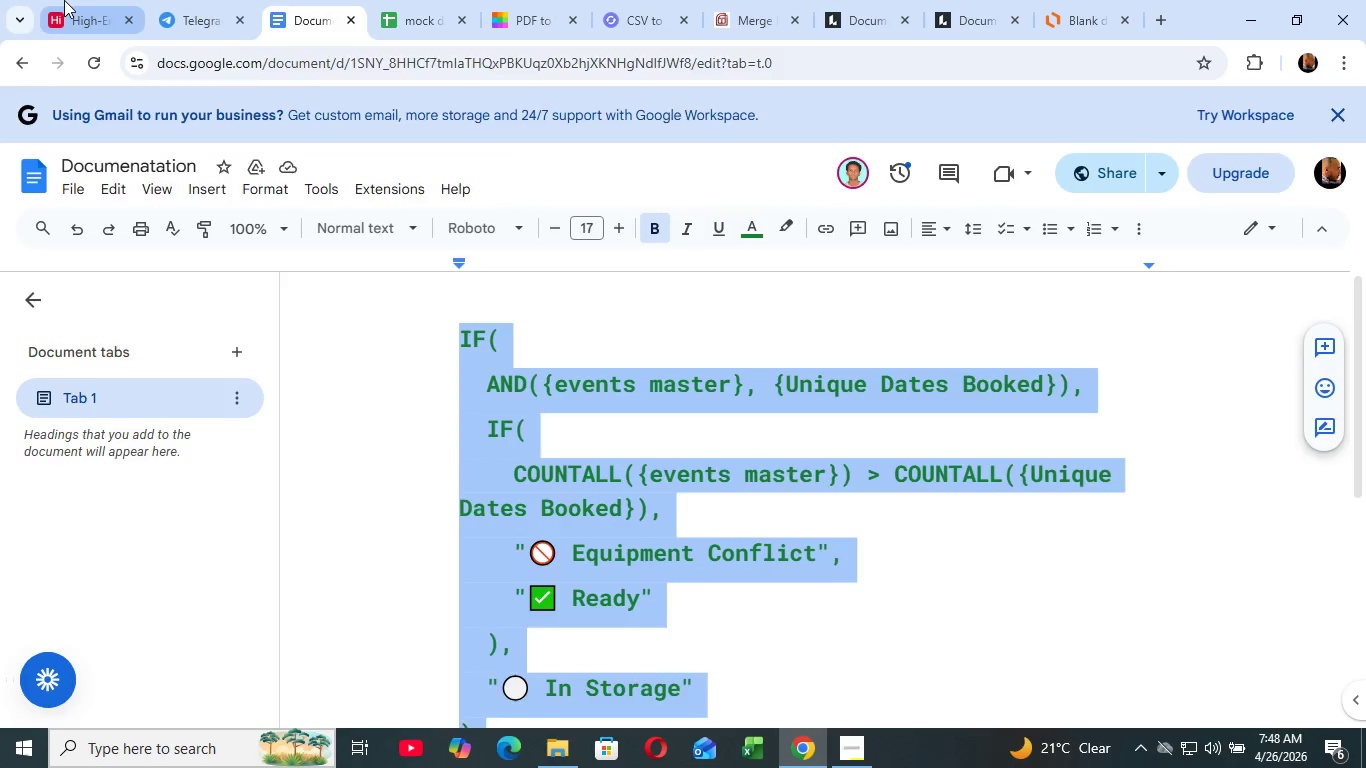 
left_click([64, 0])
 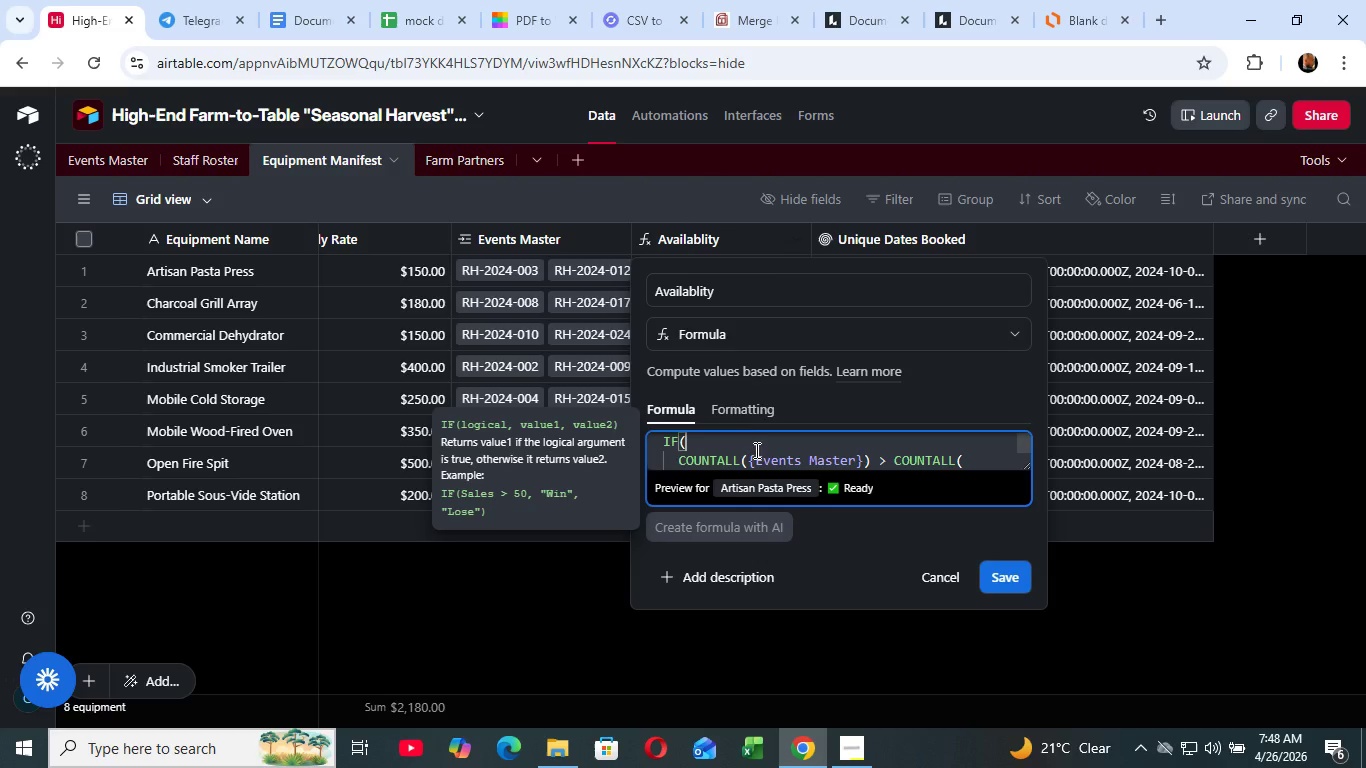 
left_click([752, 447])
 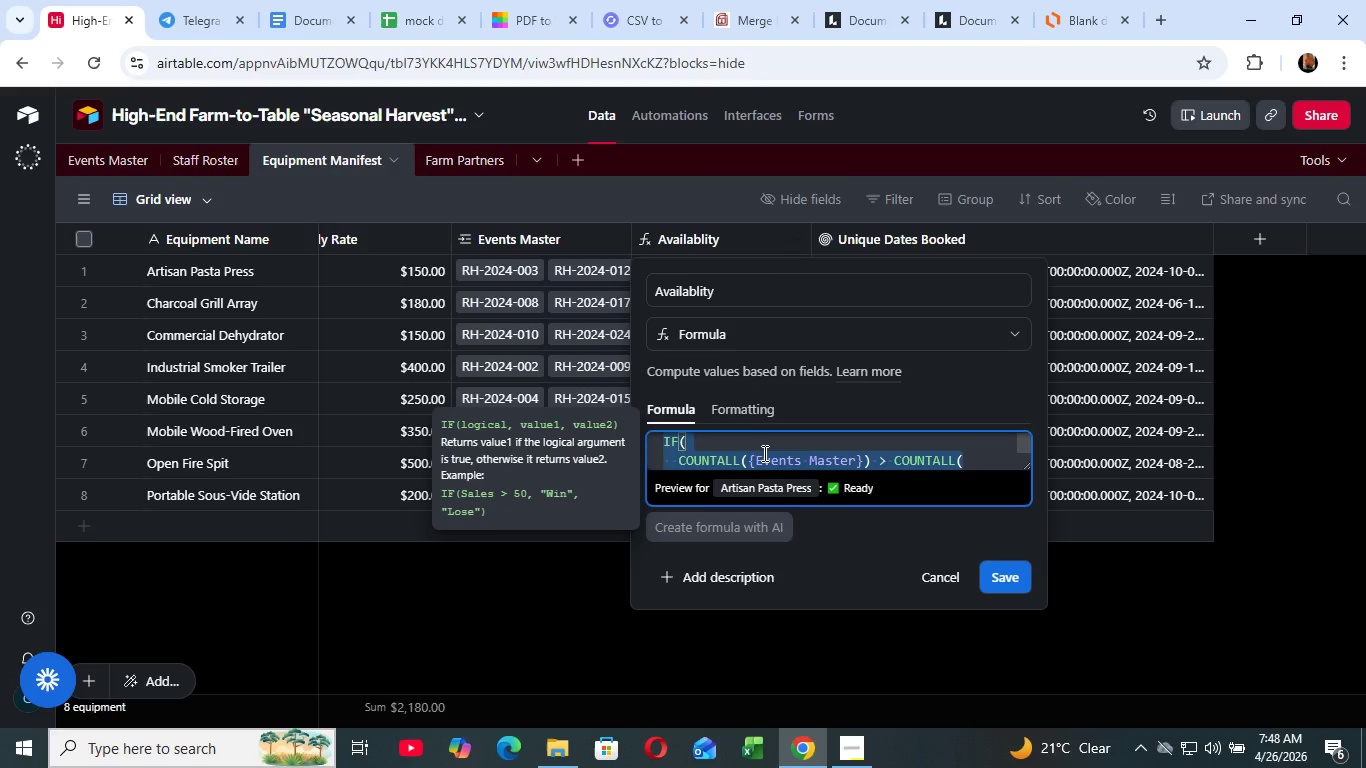 
hold_key(key=ControlRight, duration=0.83)
 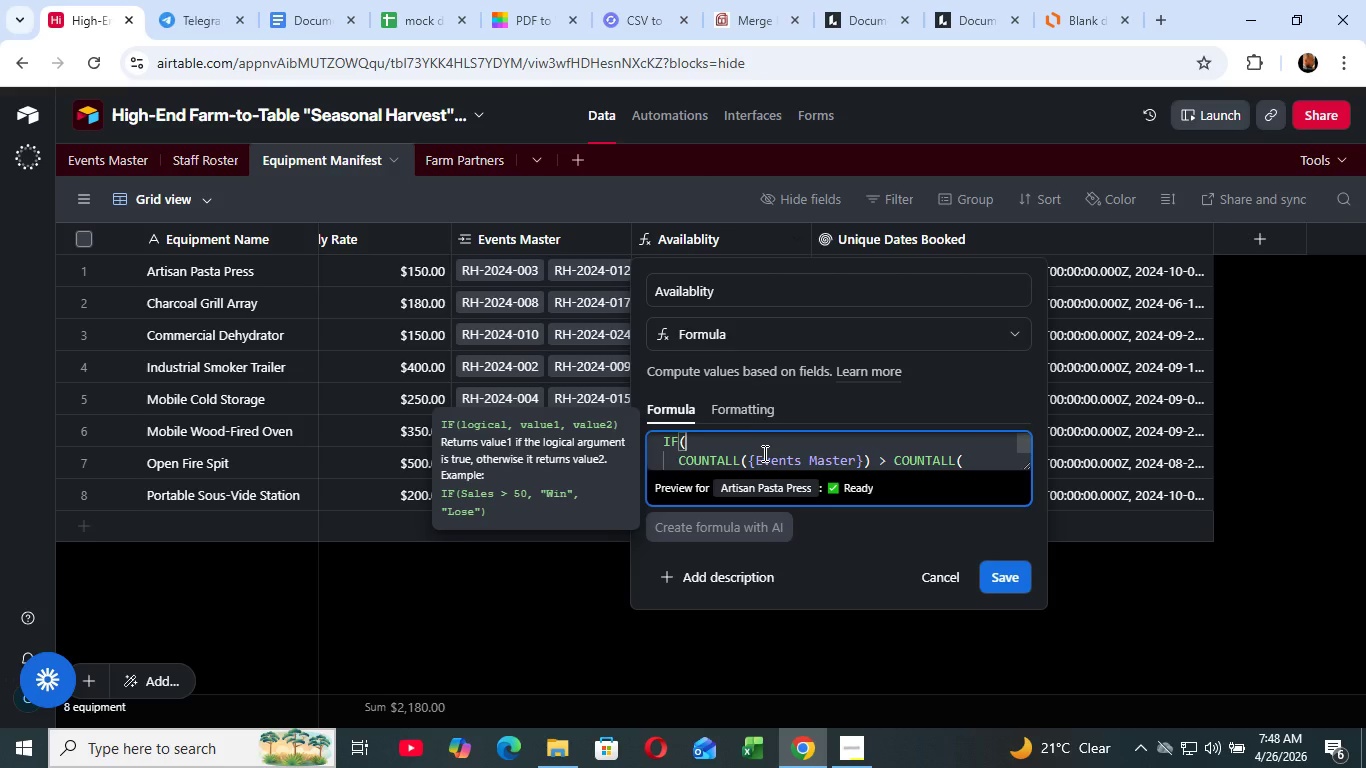 
key(A)
 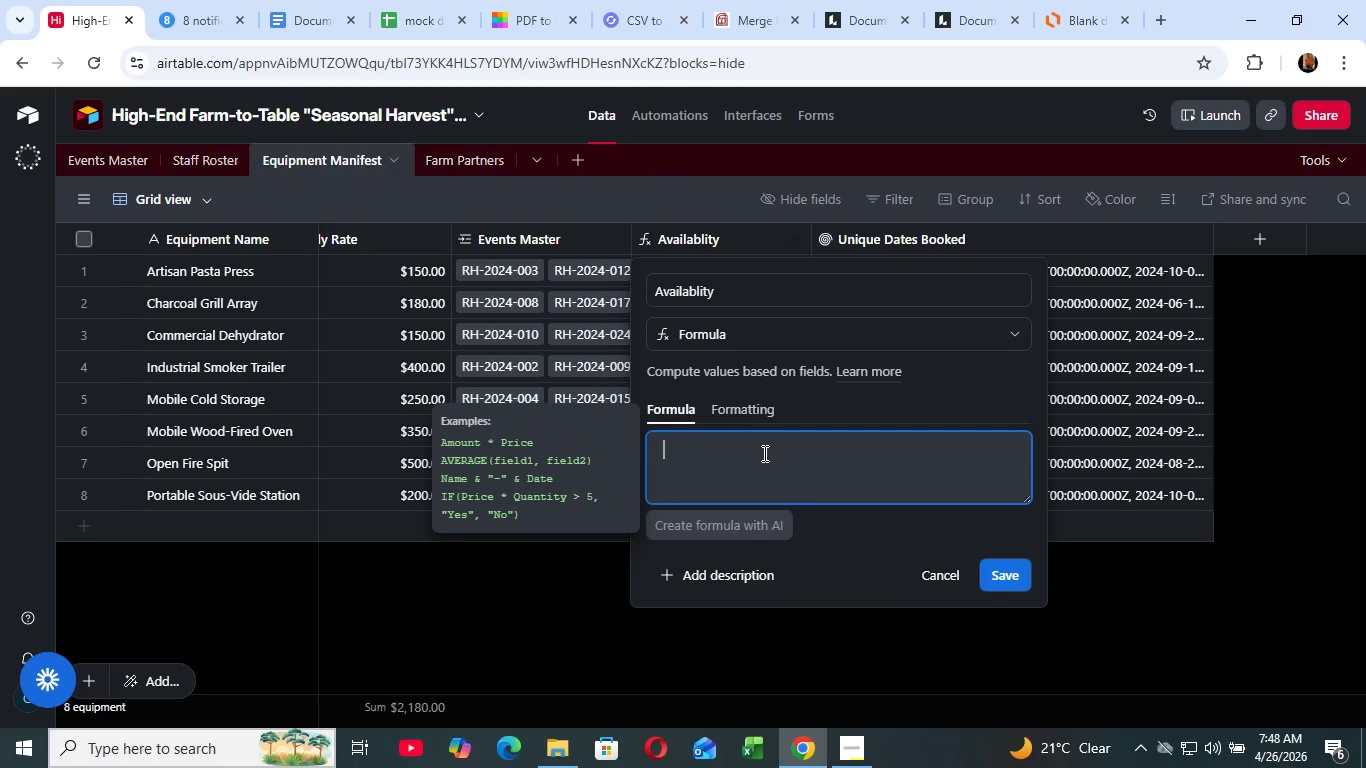 
key(Backspace)
 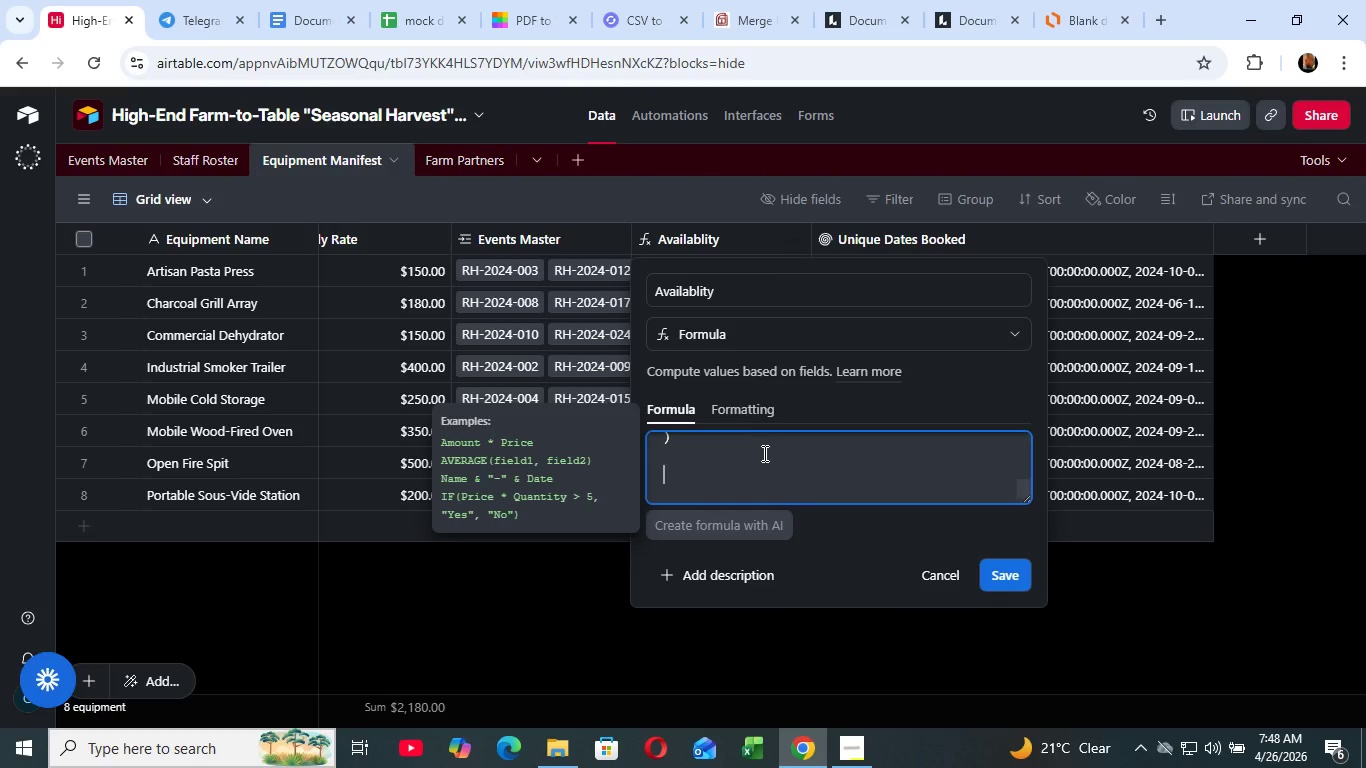 
hold_key(key=ControlRight, duration=1.03)
 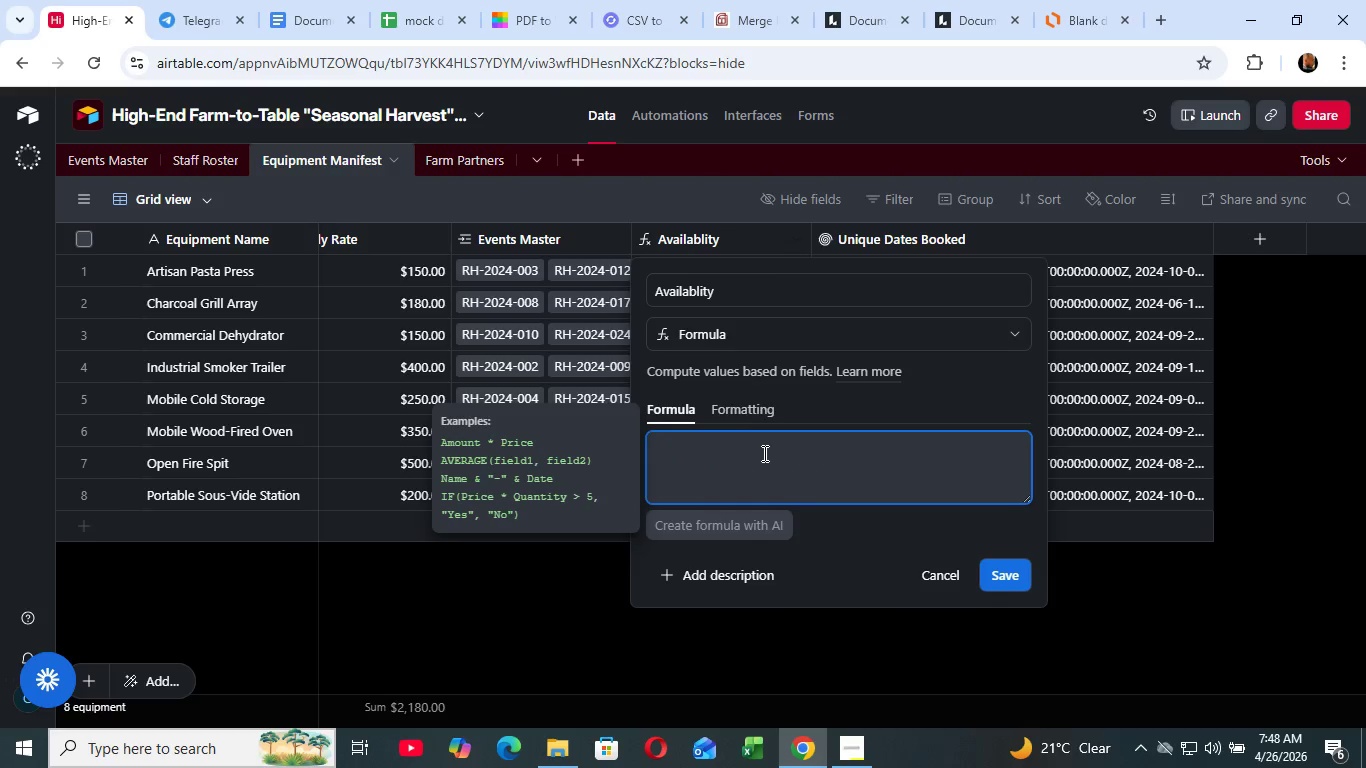 
key(V)
 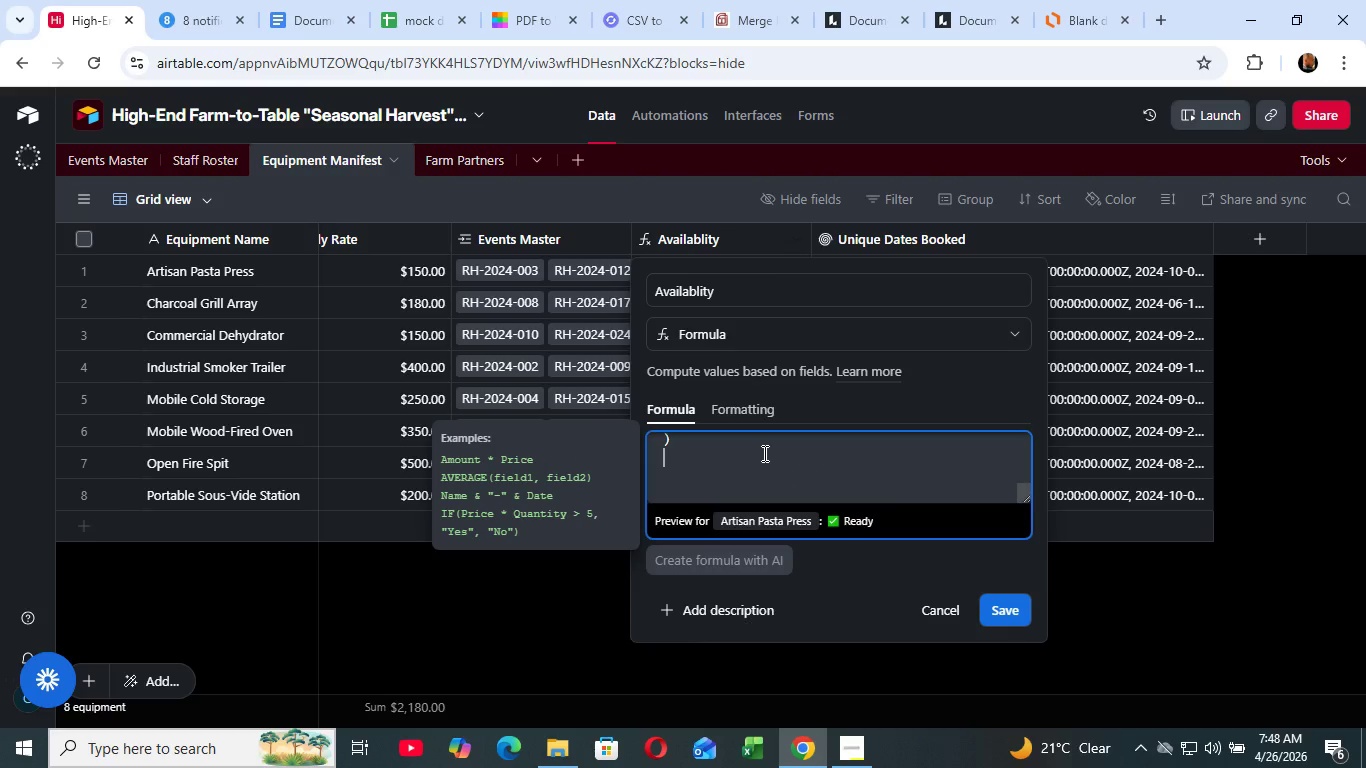 
key(Control+Backspace)
 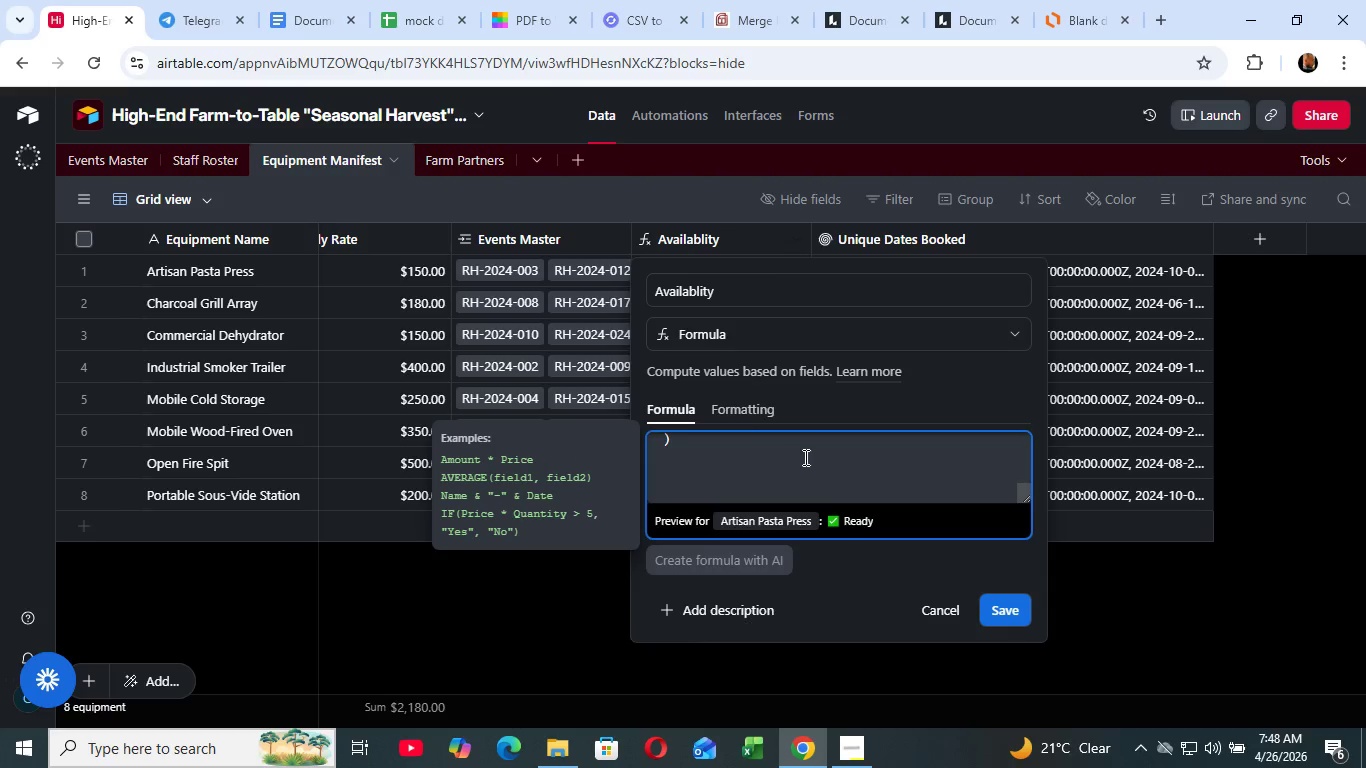 
scroll: coordinate [794, 489], scroll_direction: up, amount: 3.0
 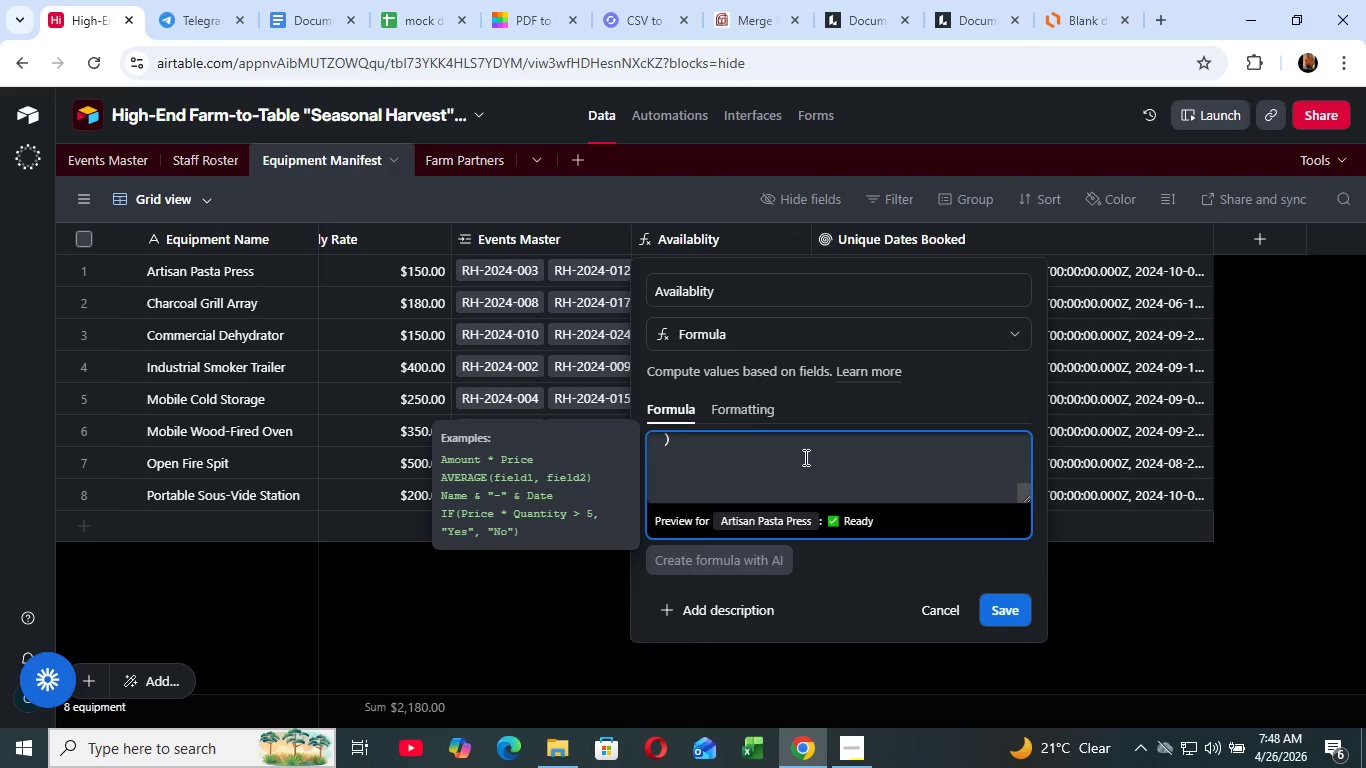 
scroll: coordinate [792, 491], scroll_direction: down, amount: 2.0
 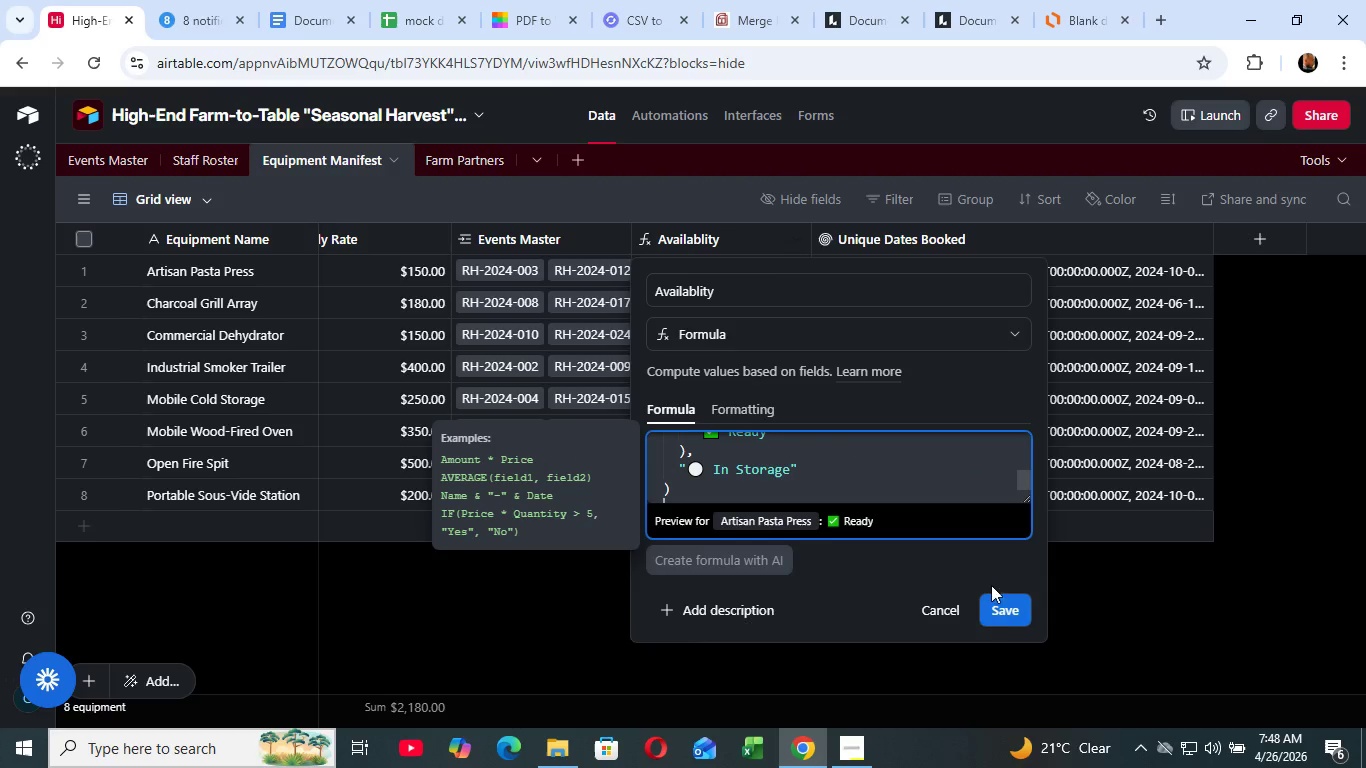 
left_click([998, 605])
 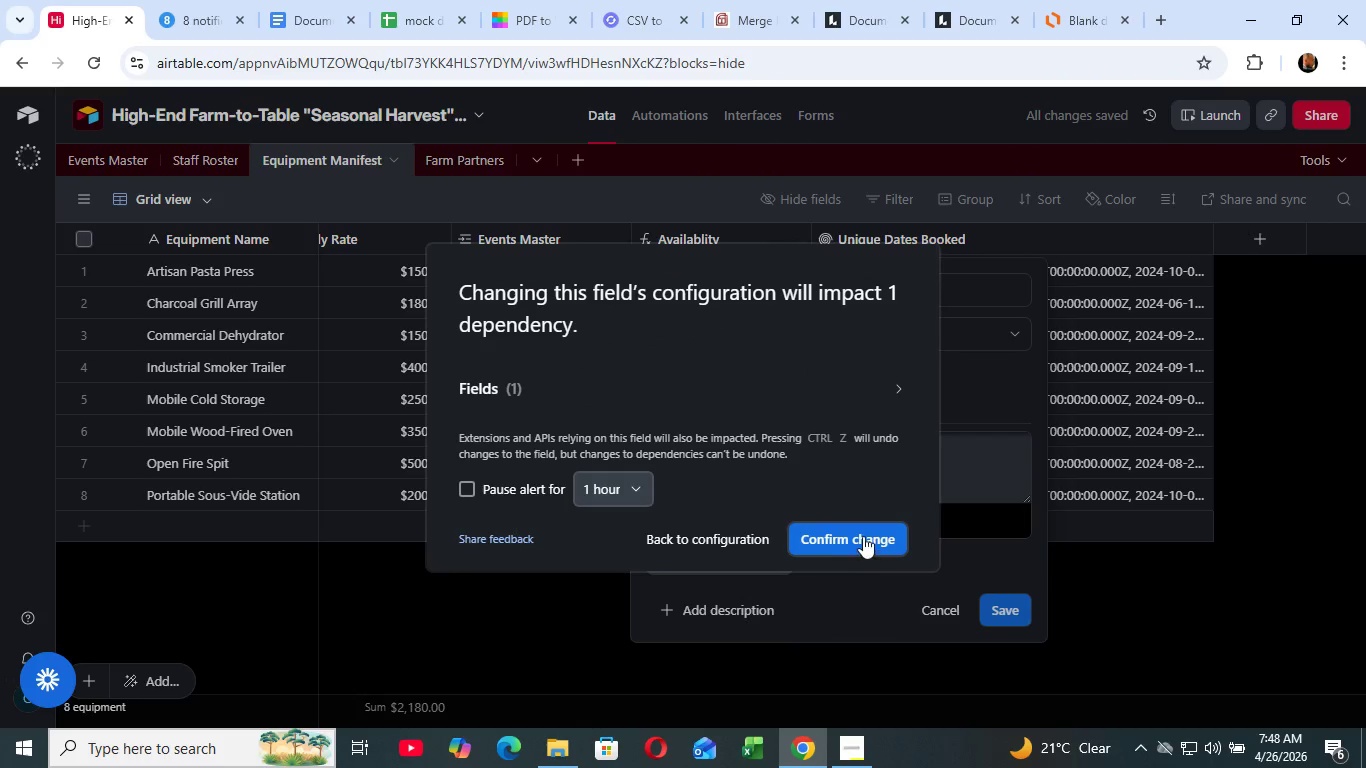 
left_click([863, 535])
 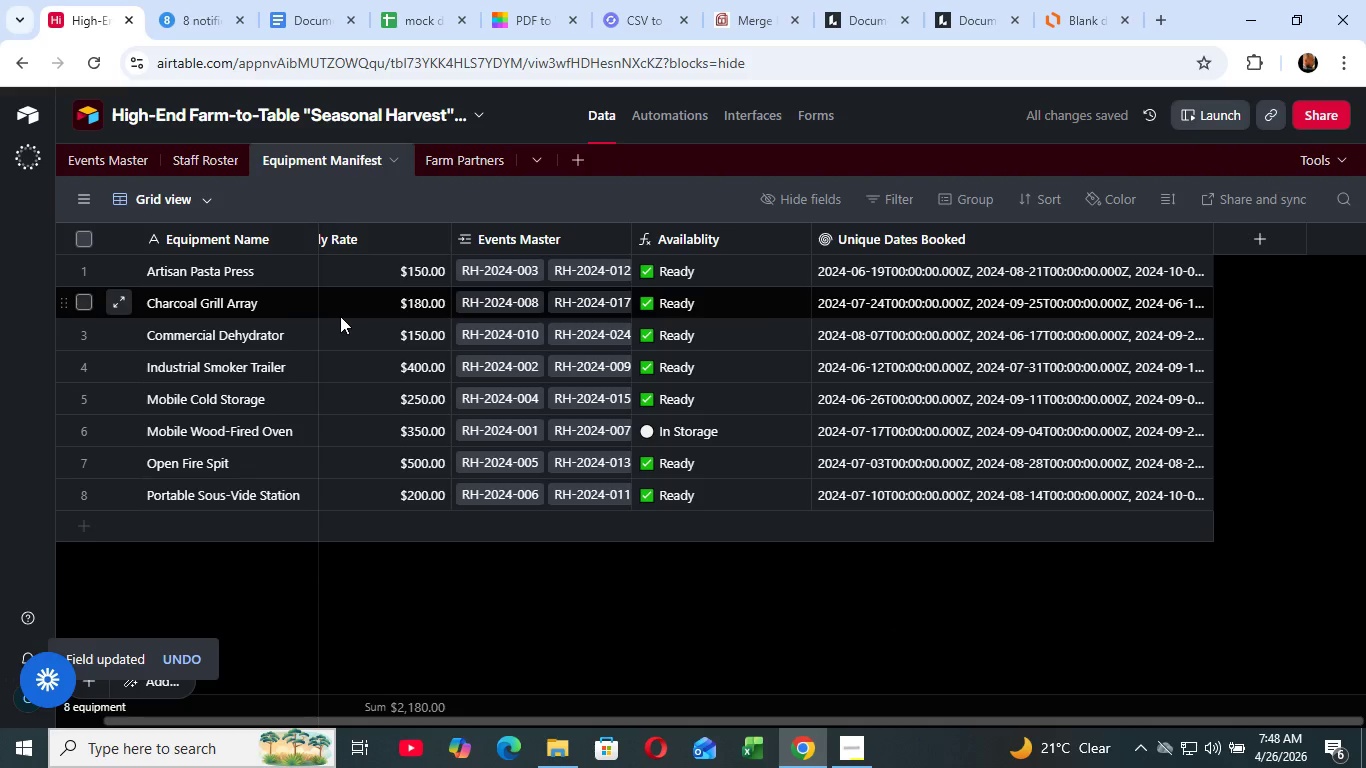 
wait(9.11)
 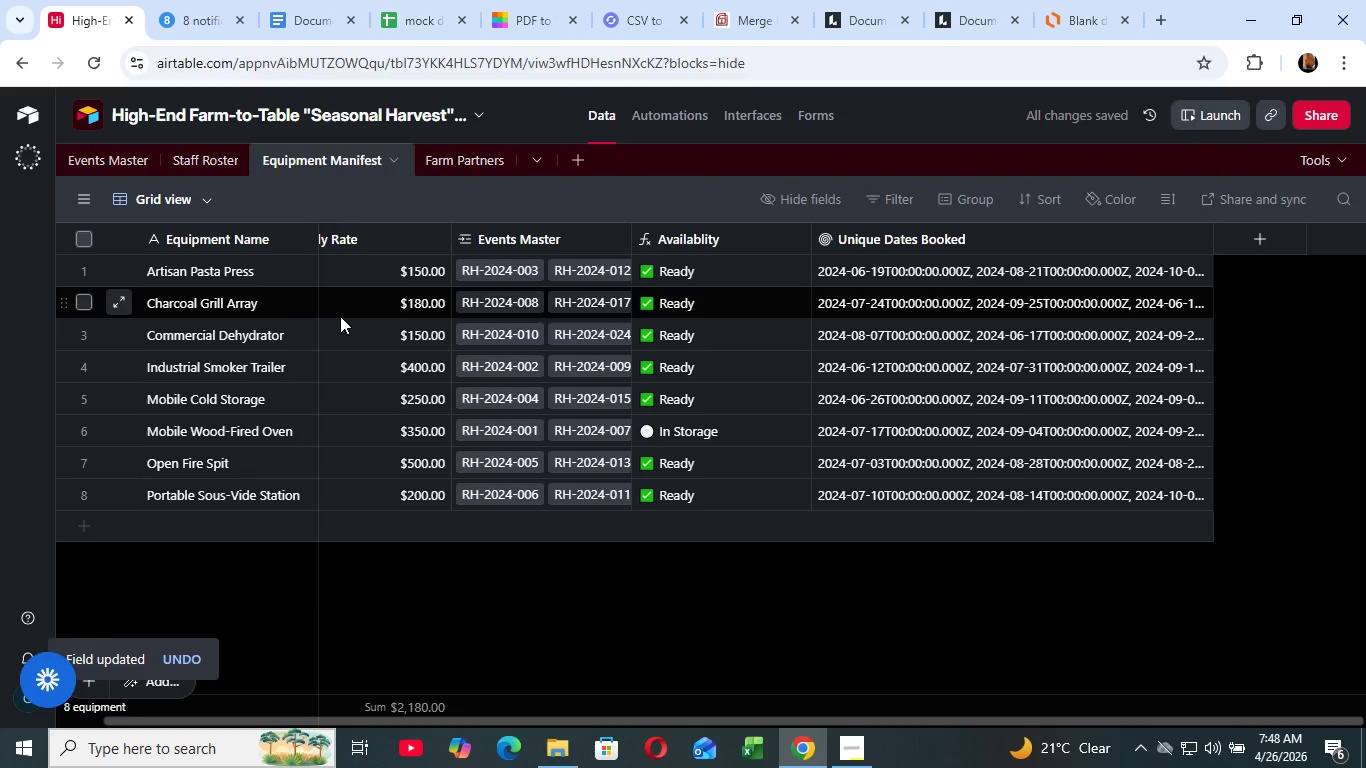 
left_click([220, 153])
 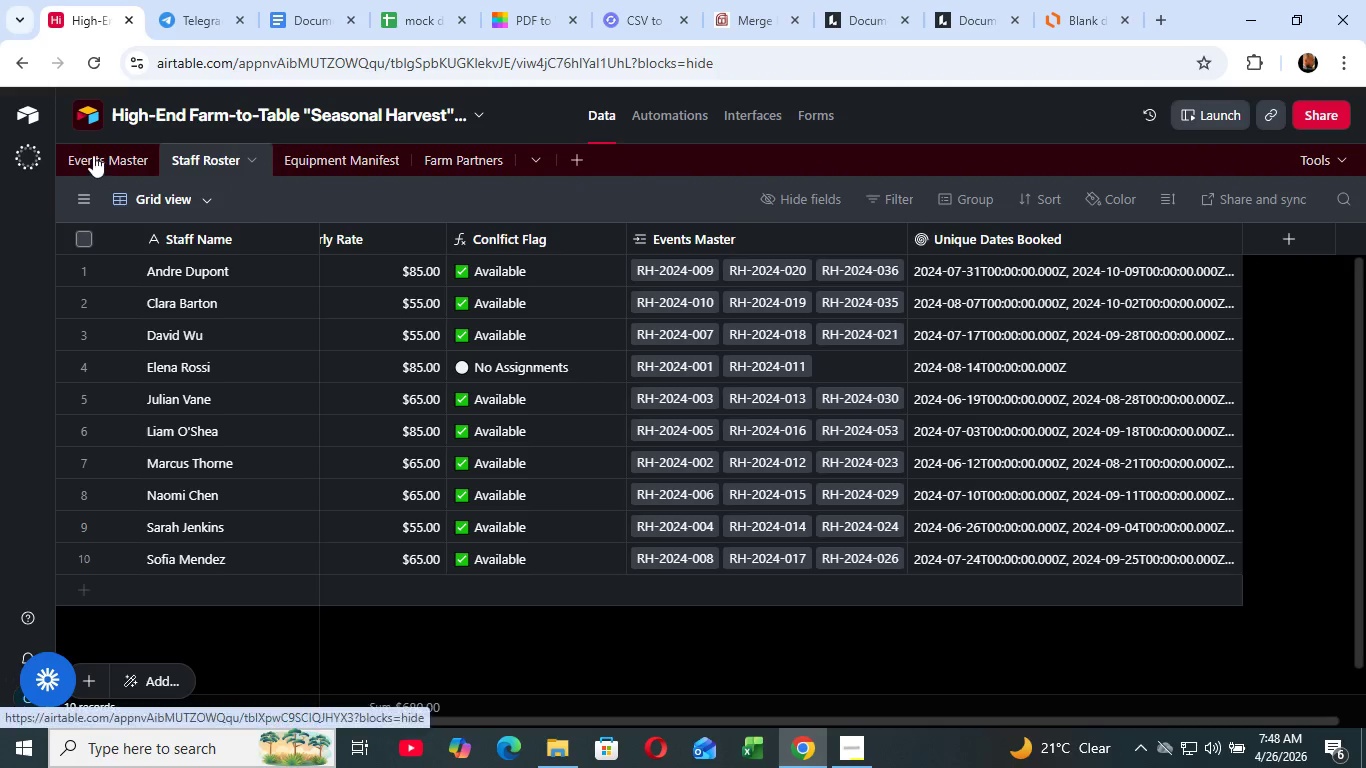 
left_click([93, 155])
 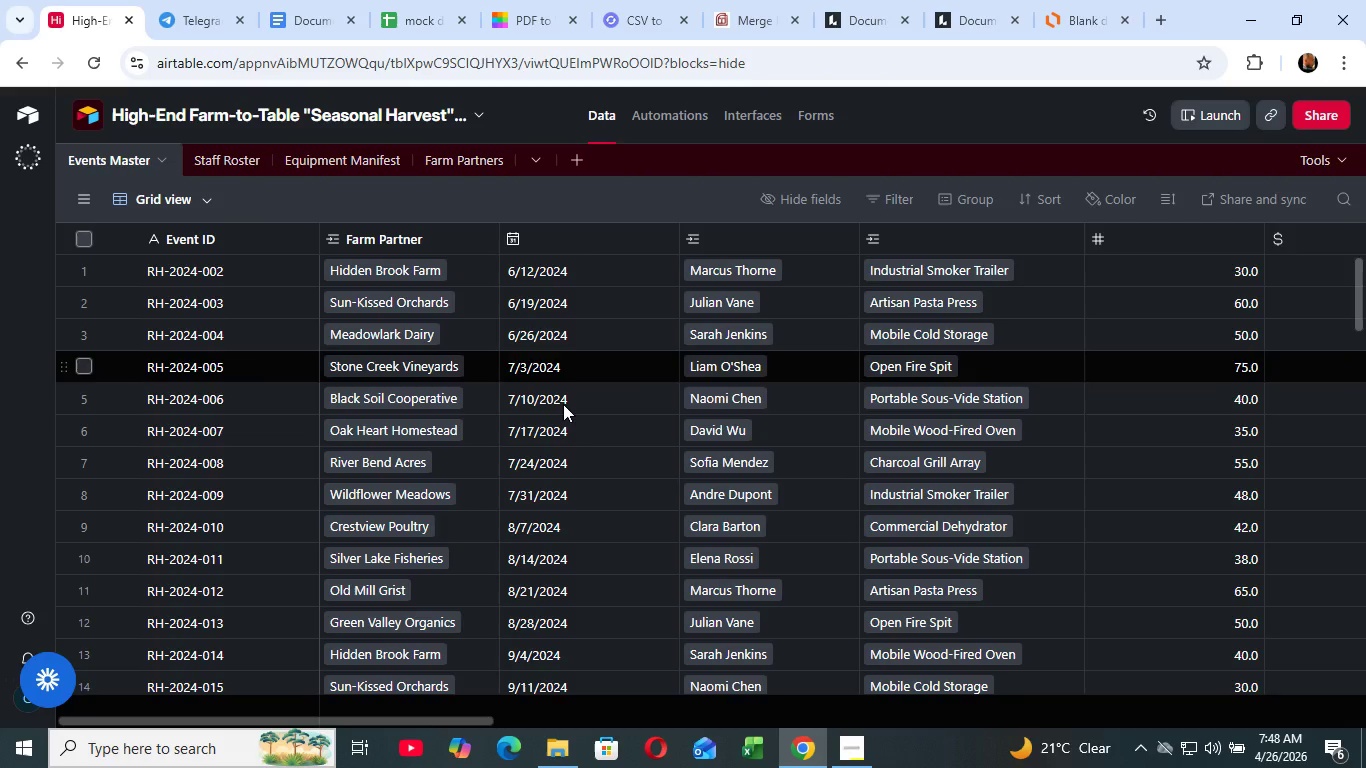 
scroll: coordinate [738, 492], scroll_direction: up, amount: 2.0
 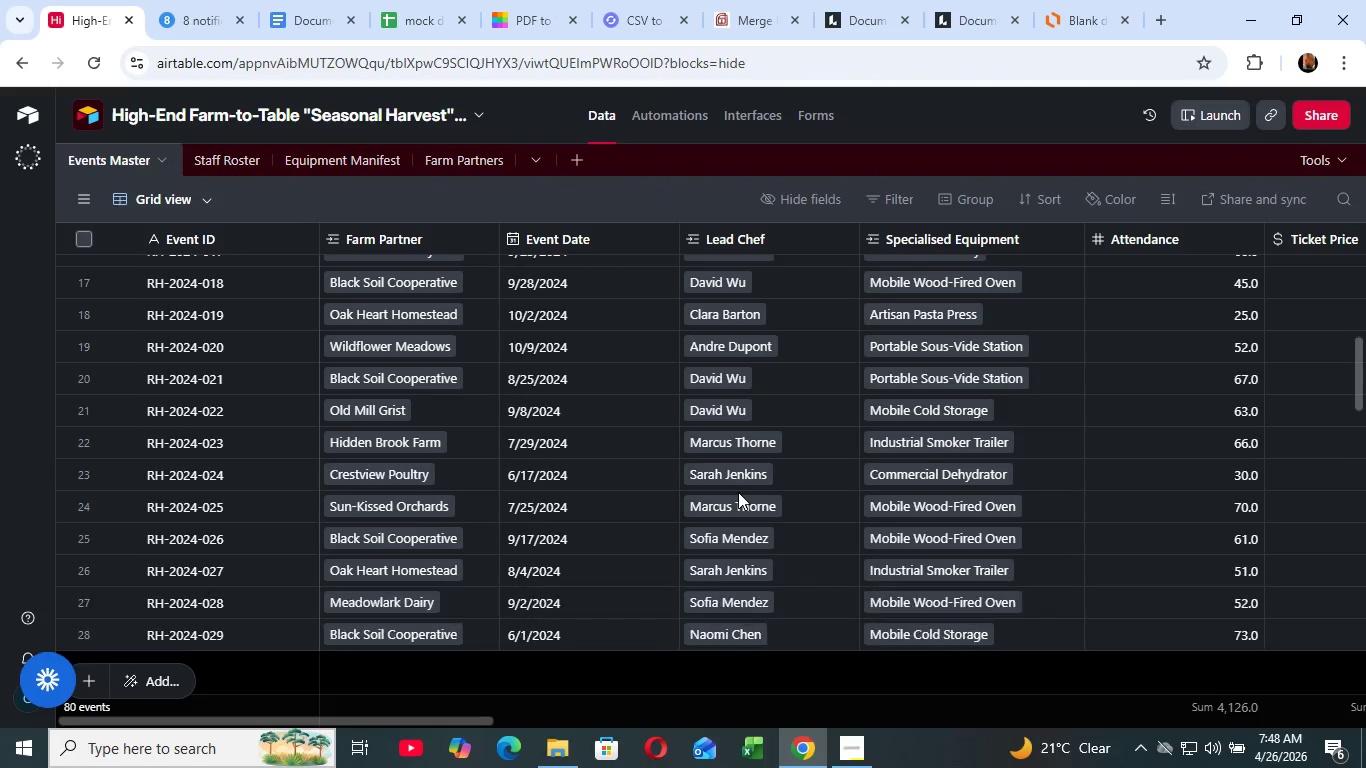 
left_click_drag(start_coordinate=[457, 721], to_coordinate=[1124, 767])
 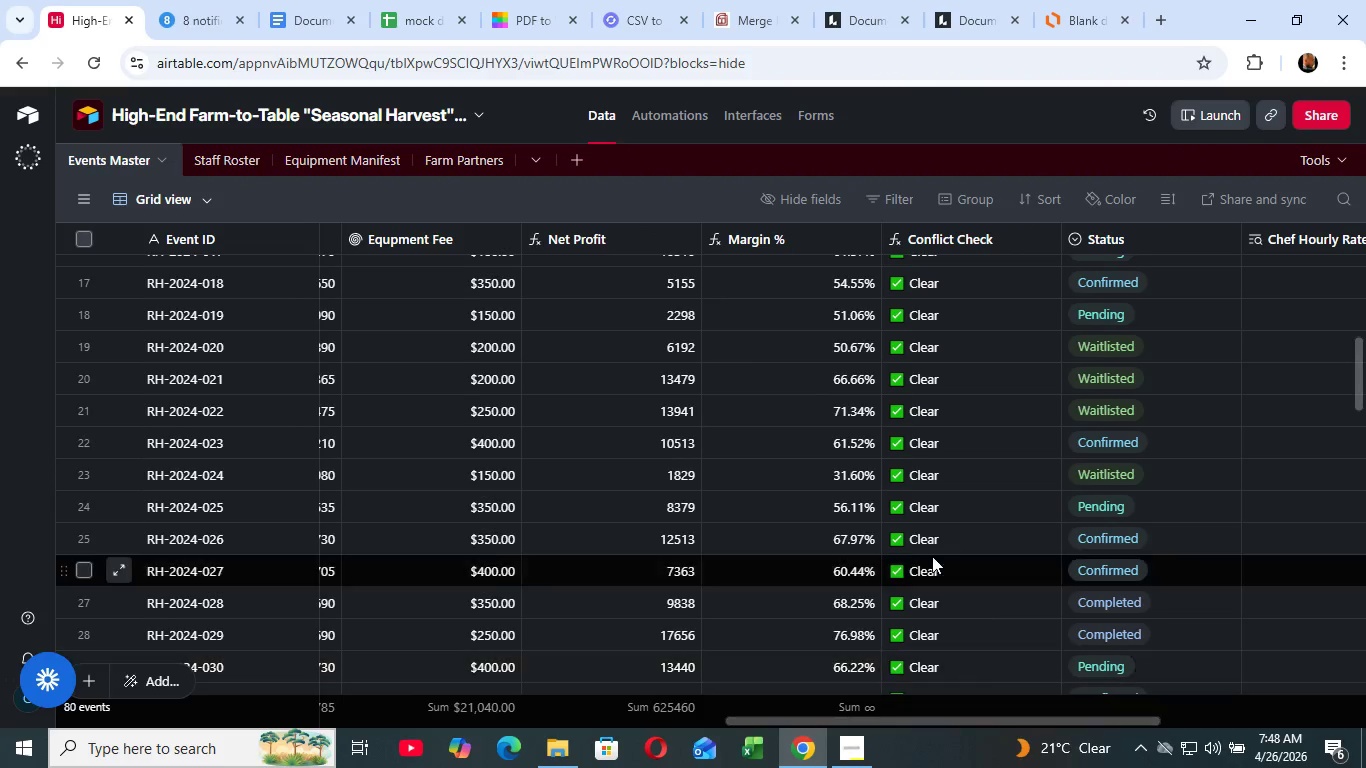 
scroll: coordinate [863, 495], scroll_direction: up, amount: 9.0
 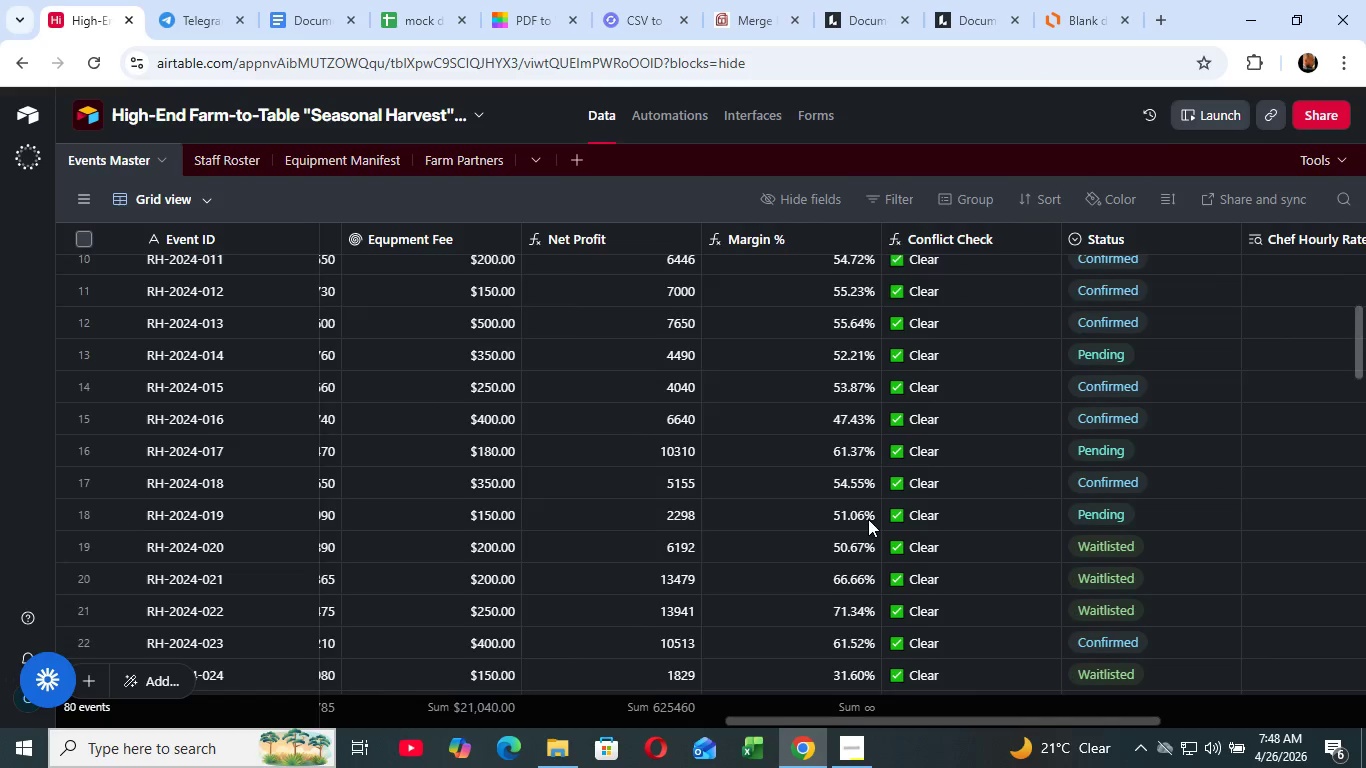 
scroll: coordinate [837, 461], scroll_direction: down, amount: 3.0
 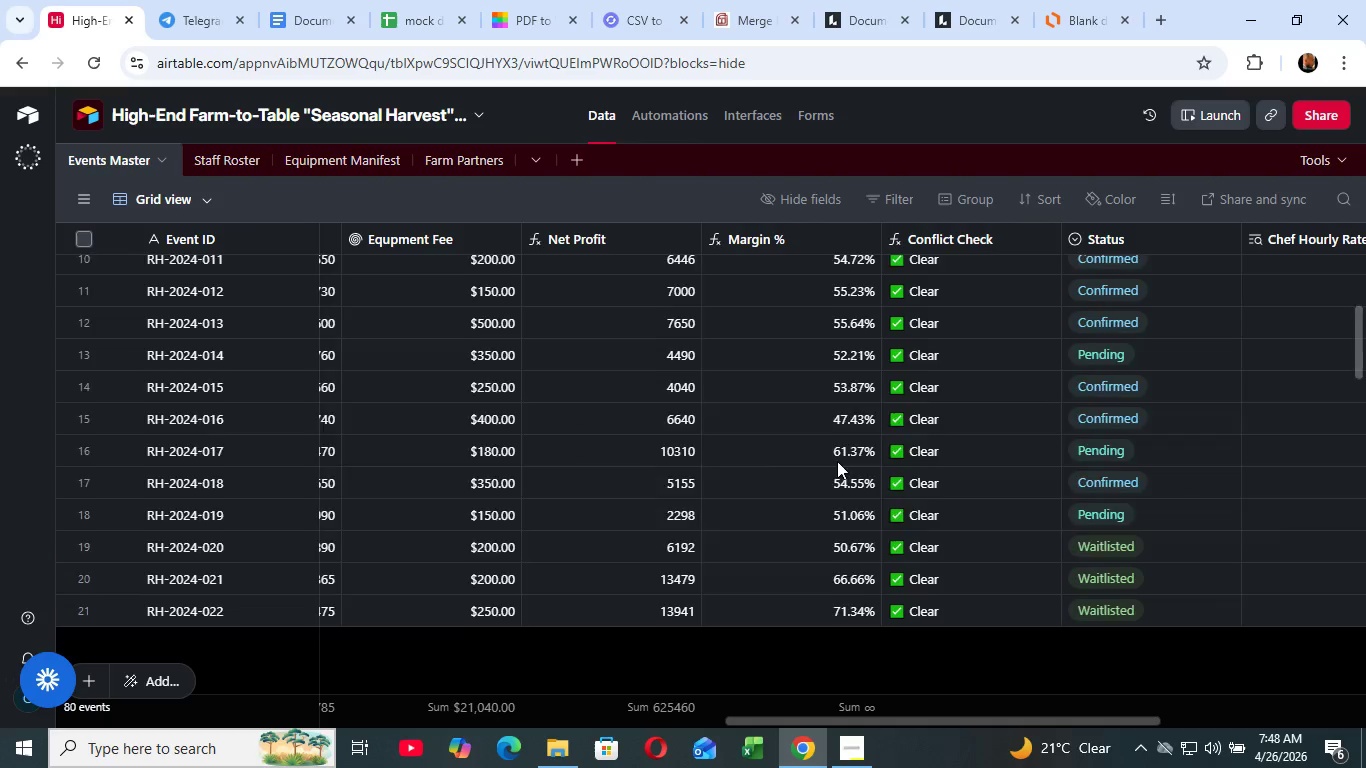 
left_click_drag(start_coordinate=[841, 718], to_coordinate=[1050, 718])
 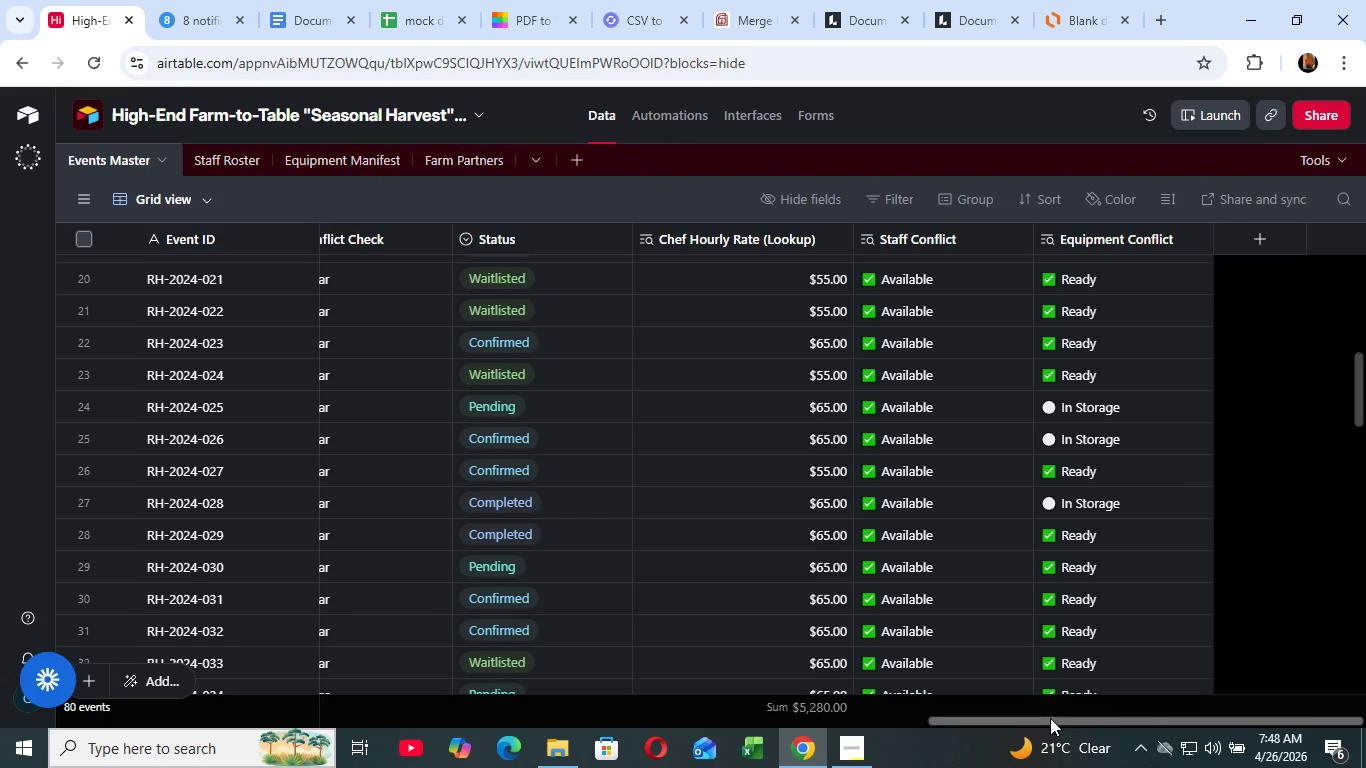 
left_click([1050, 718])
 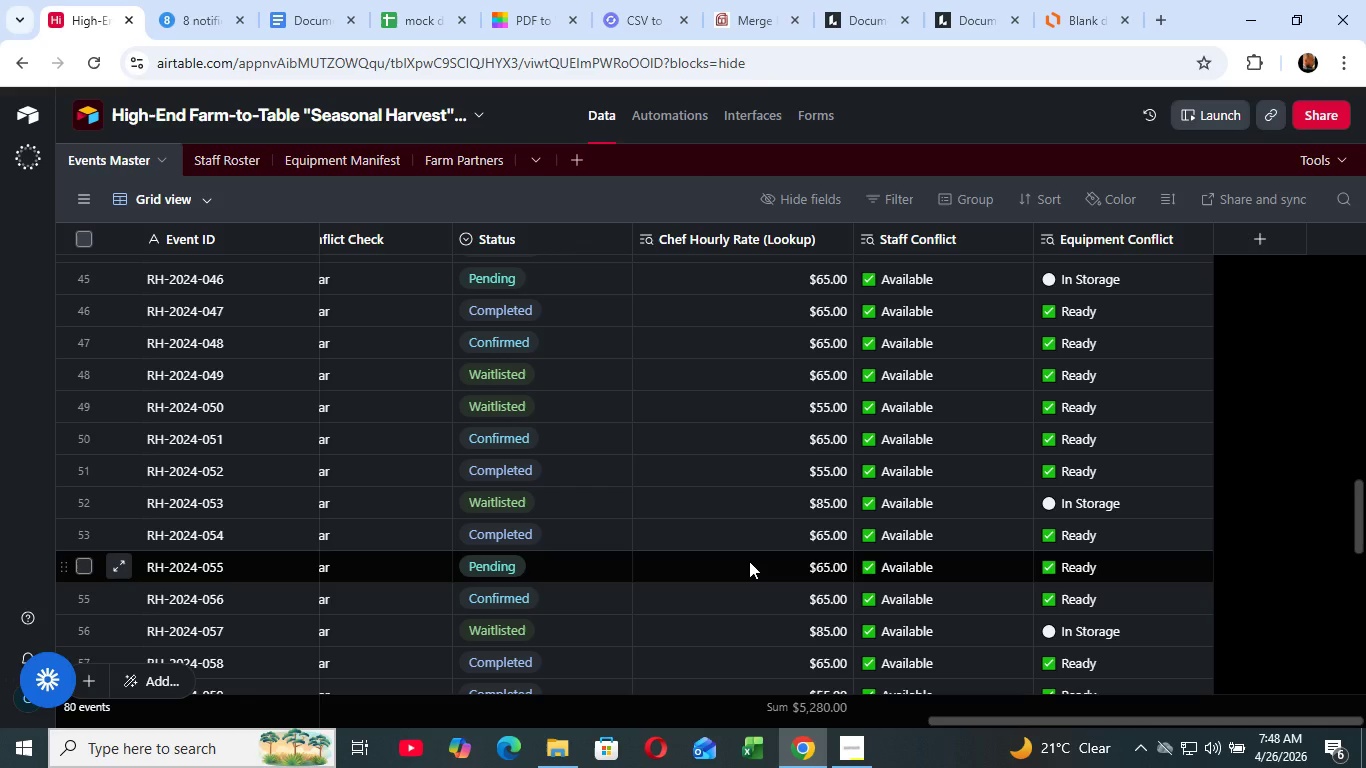 
scroll: coordinate [750, 563], scroll_direction: down, amount: 8.0
 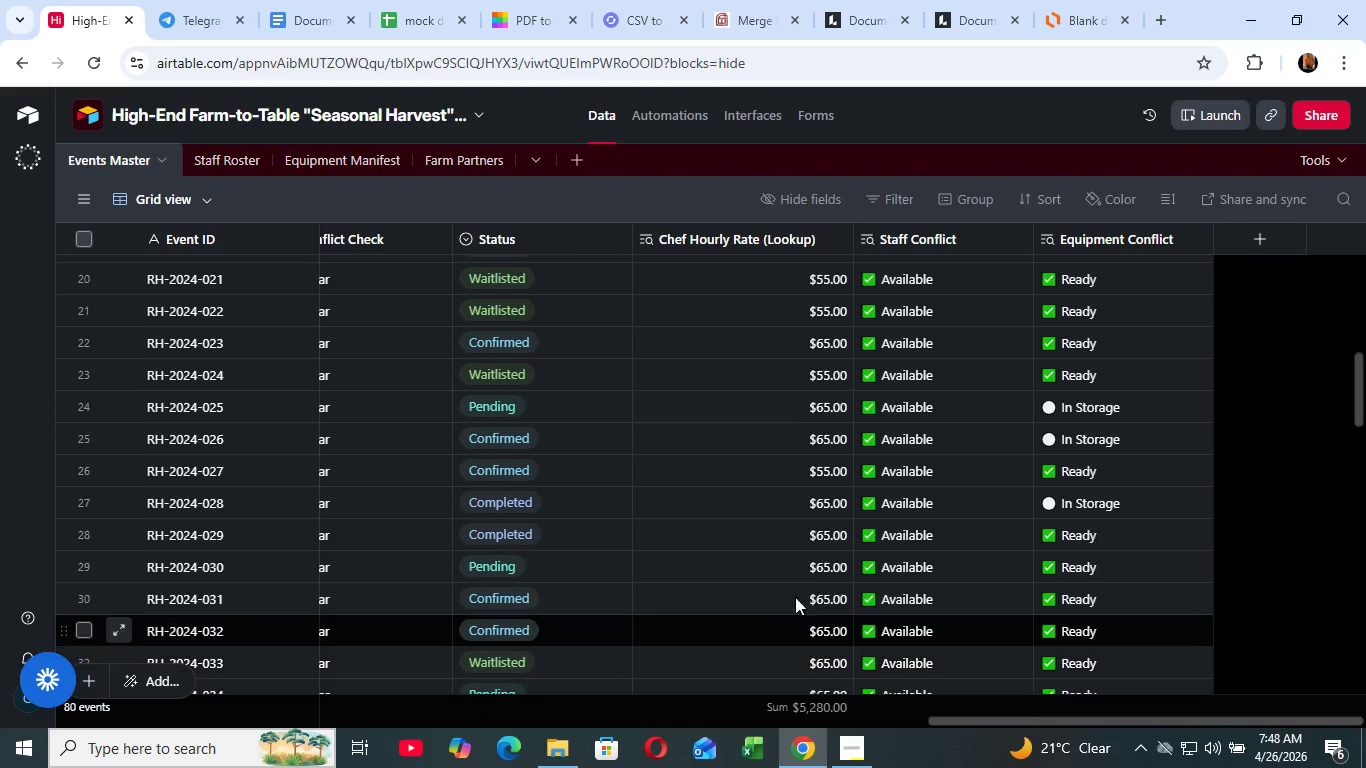 
wait(8.15)
 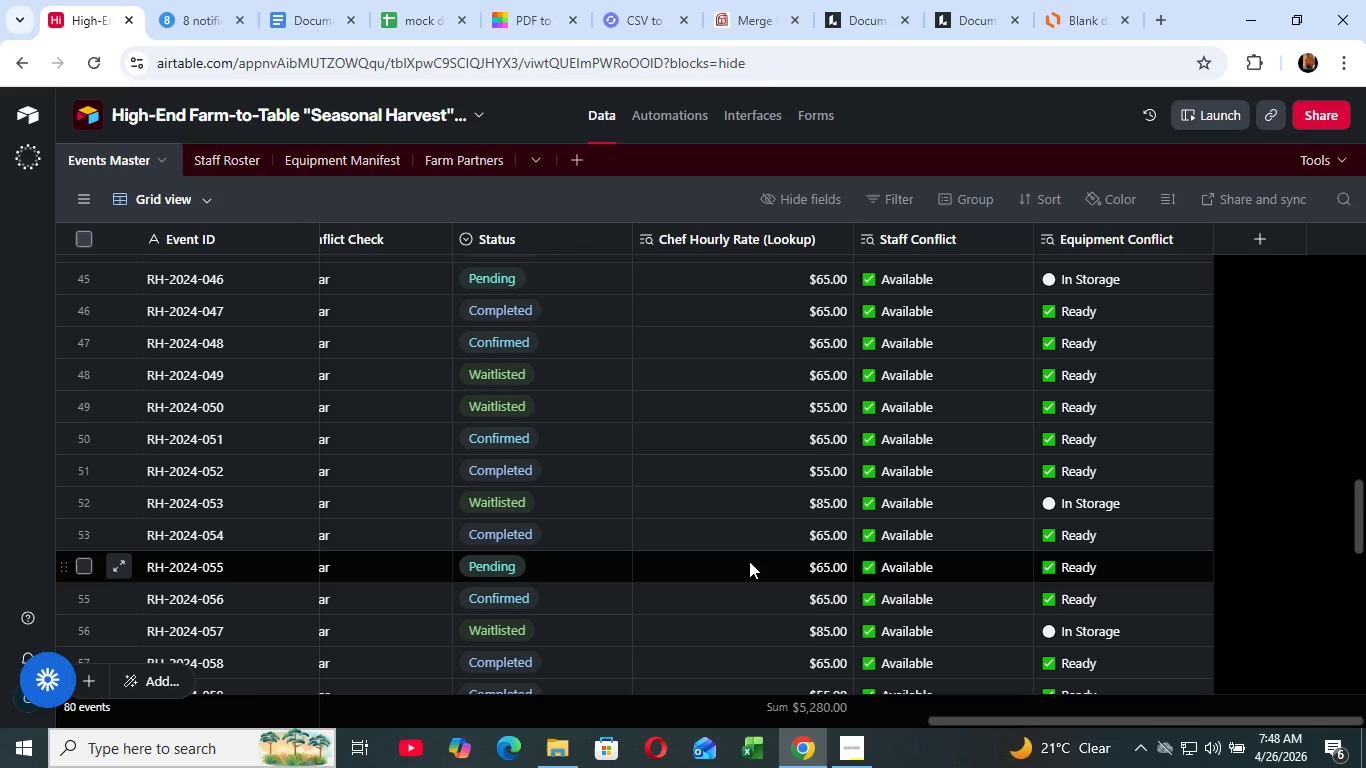 
scroll: coordinate [634, 506], scroll_direction: up, amount: 22.0
 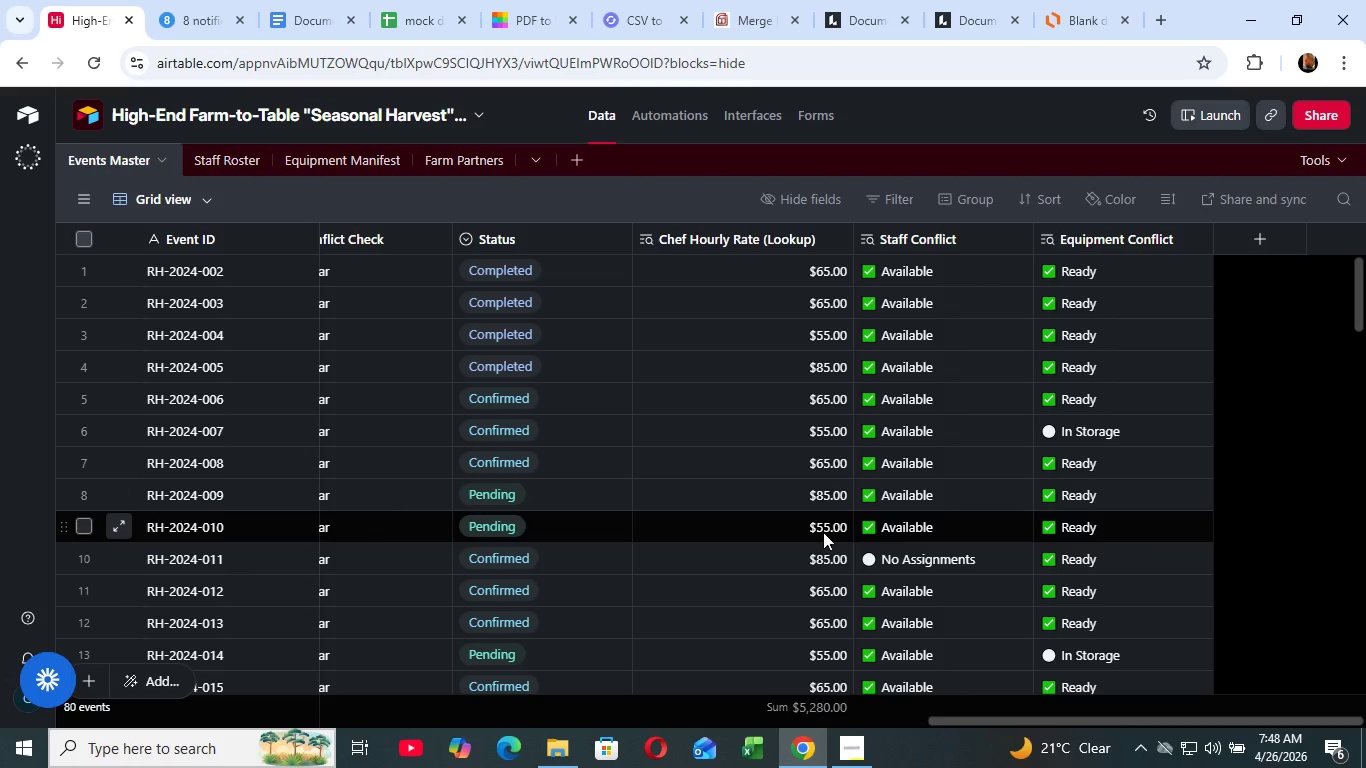 
left_click_drag(start_coordinate=[967, 722], to_coordinate=[7, 755])
 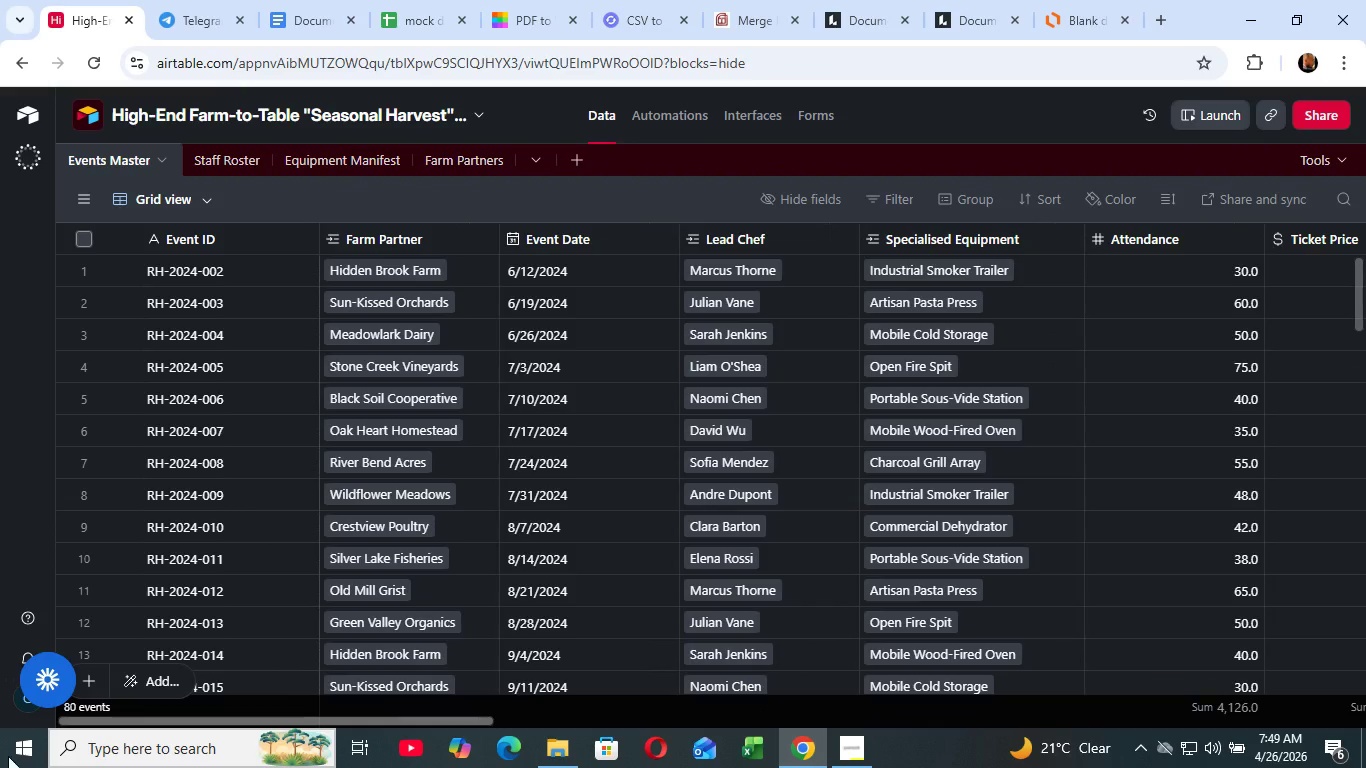 
scroll: coordinate [363, 546], scroll_direction: up, amount: 5.0
 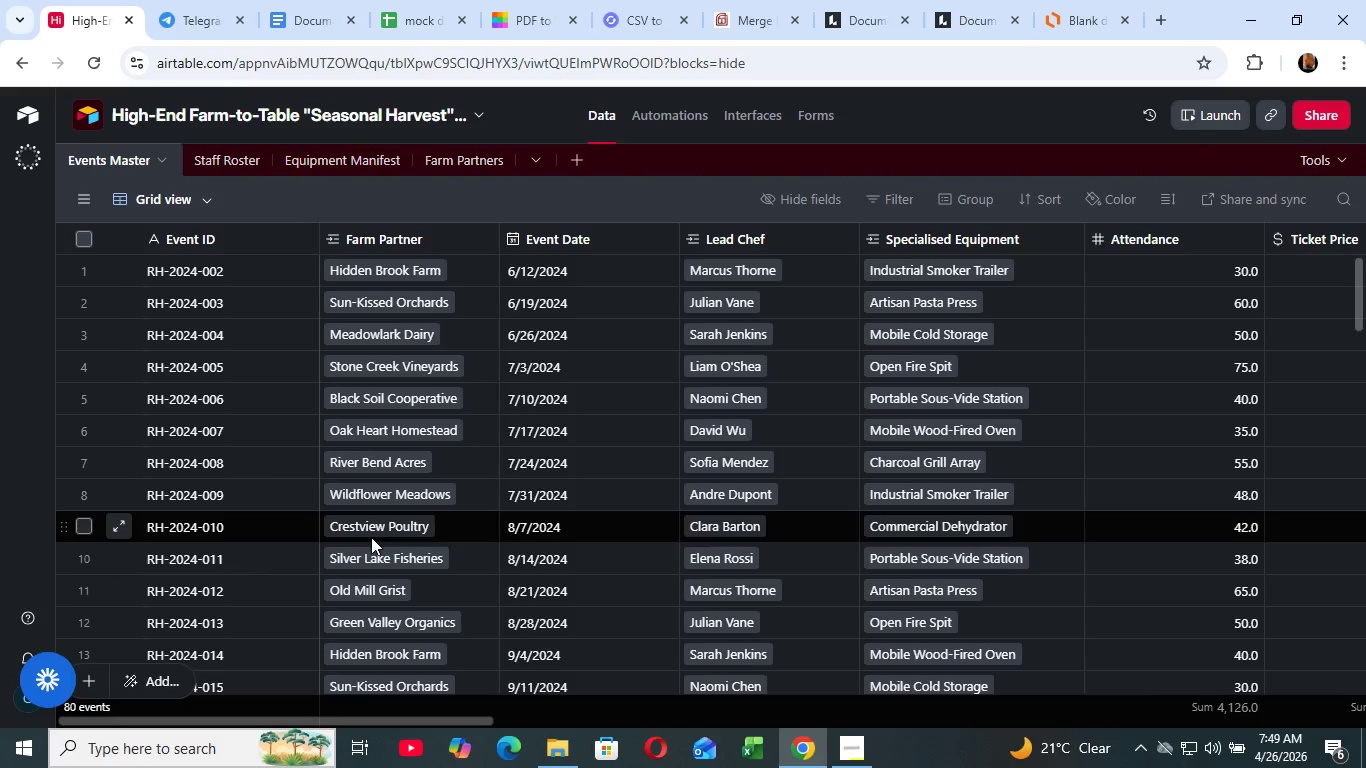 
wait(15.39)
 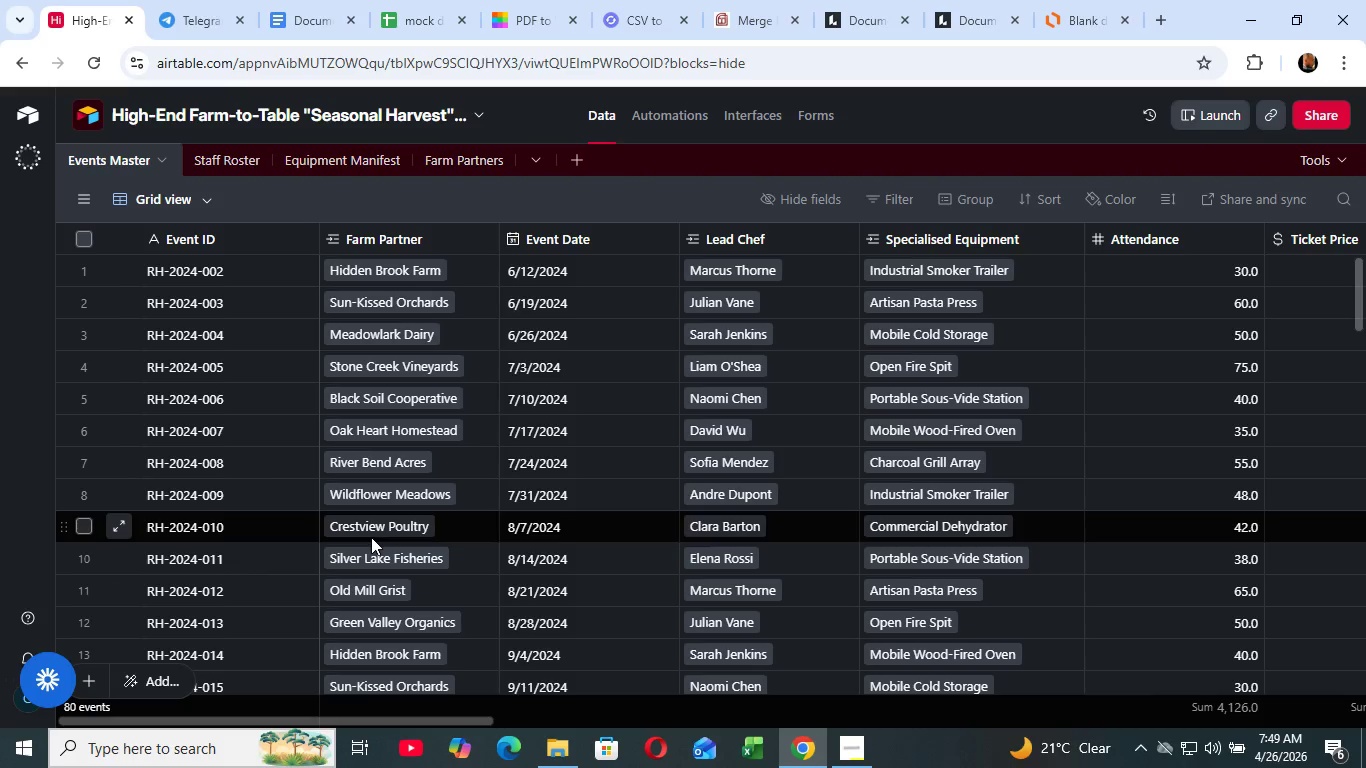 
left_click_drag(start_coordinate=[483, 720], to_coordinate=[1143, 767])
 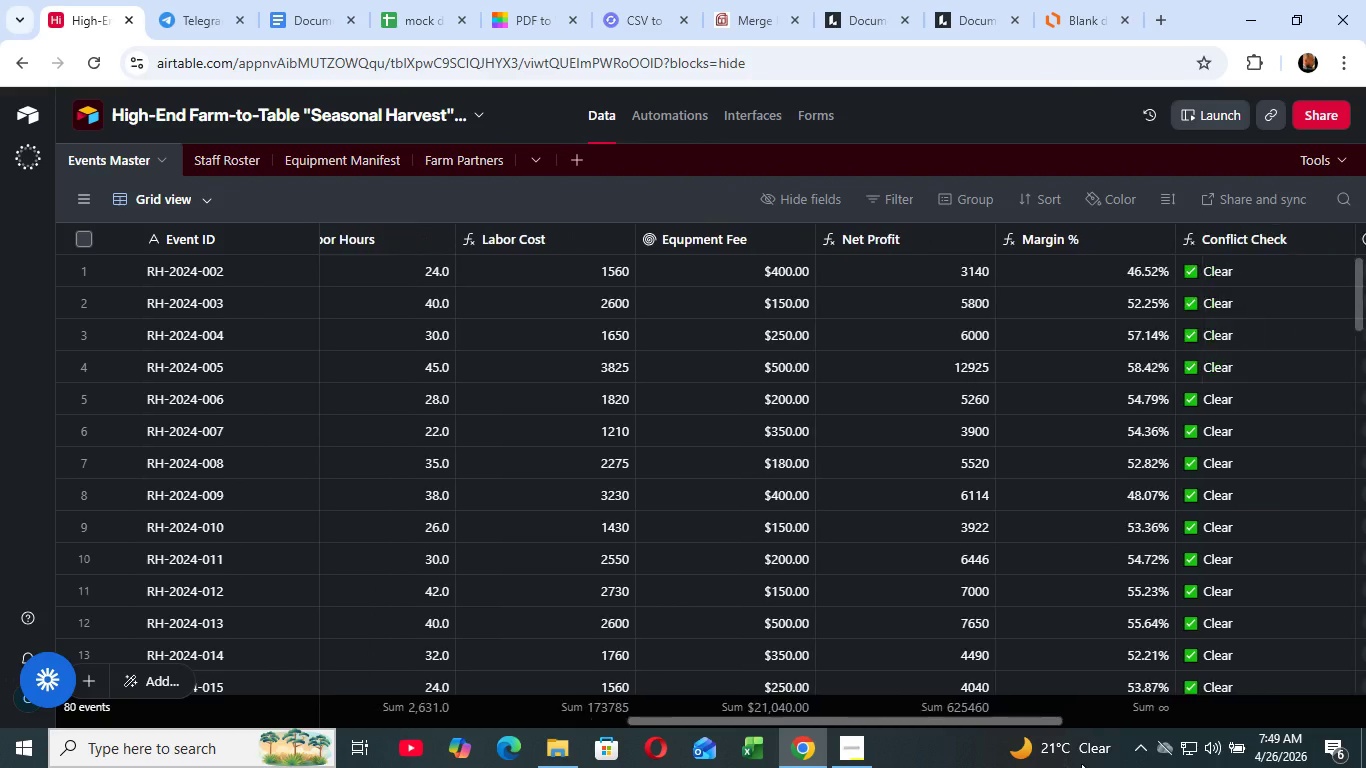 
left_click_drag(start_coordinate=[1204, 767], to_coordinate=[1244, 753])
 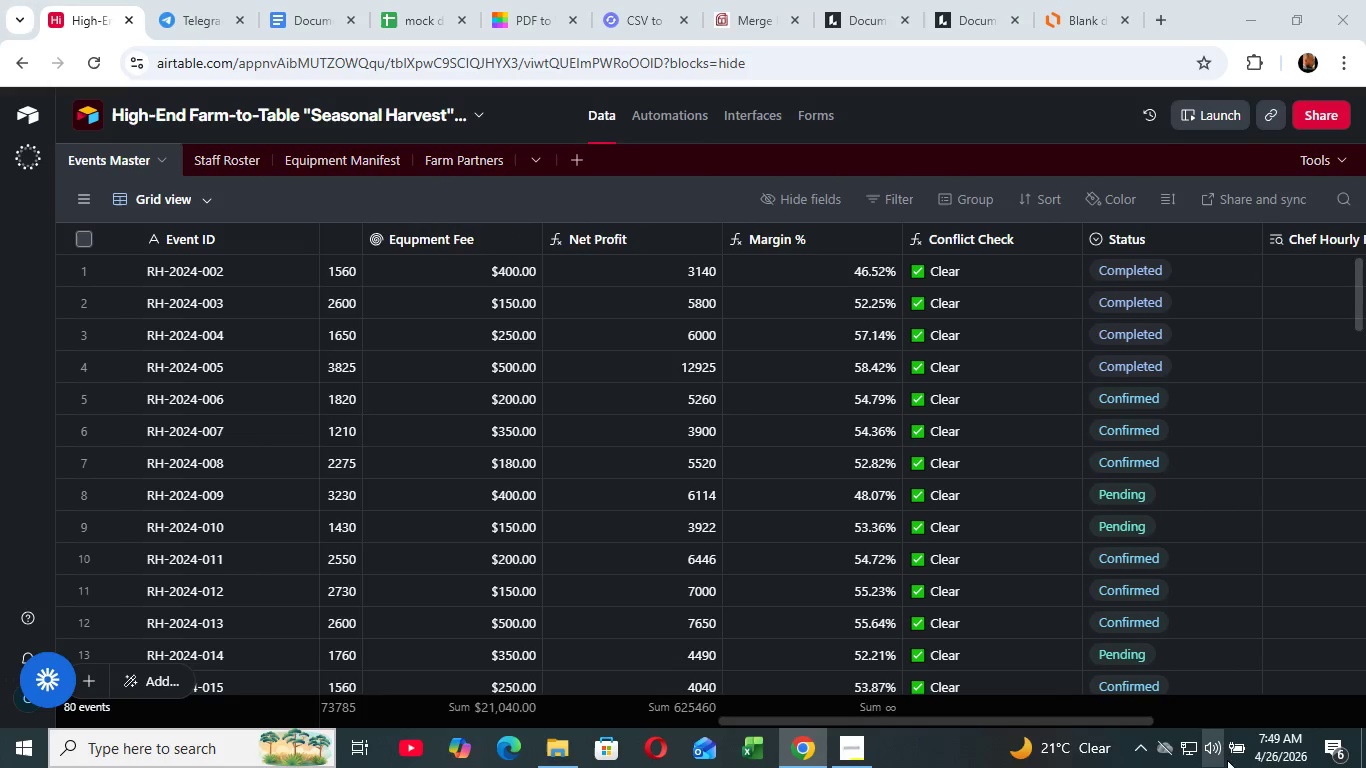 
left_click_drag(start_coordinate=[1108, 715], to_coordinate=[1228, 704])
 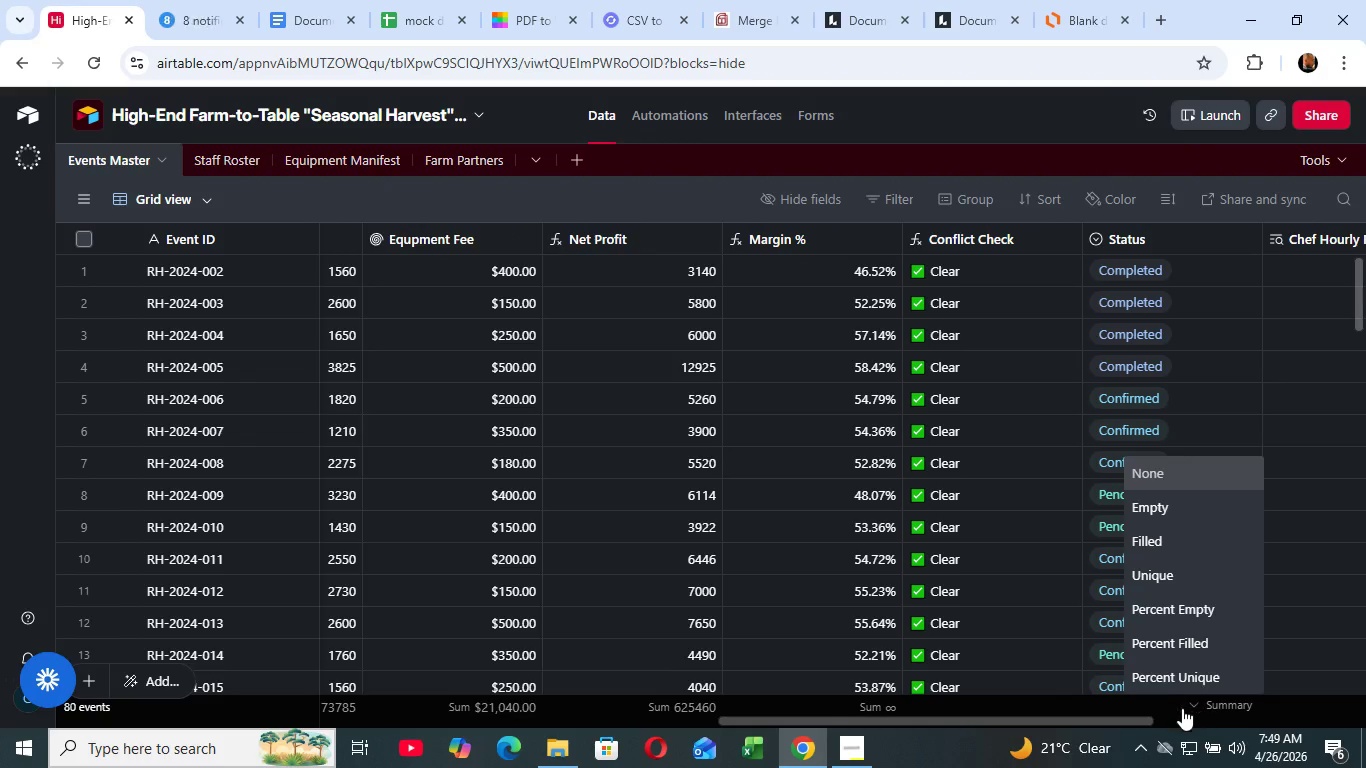 